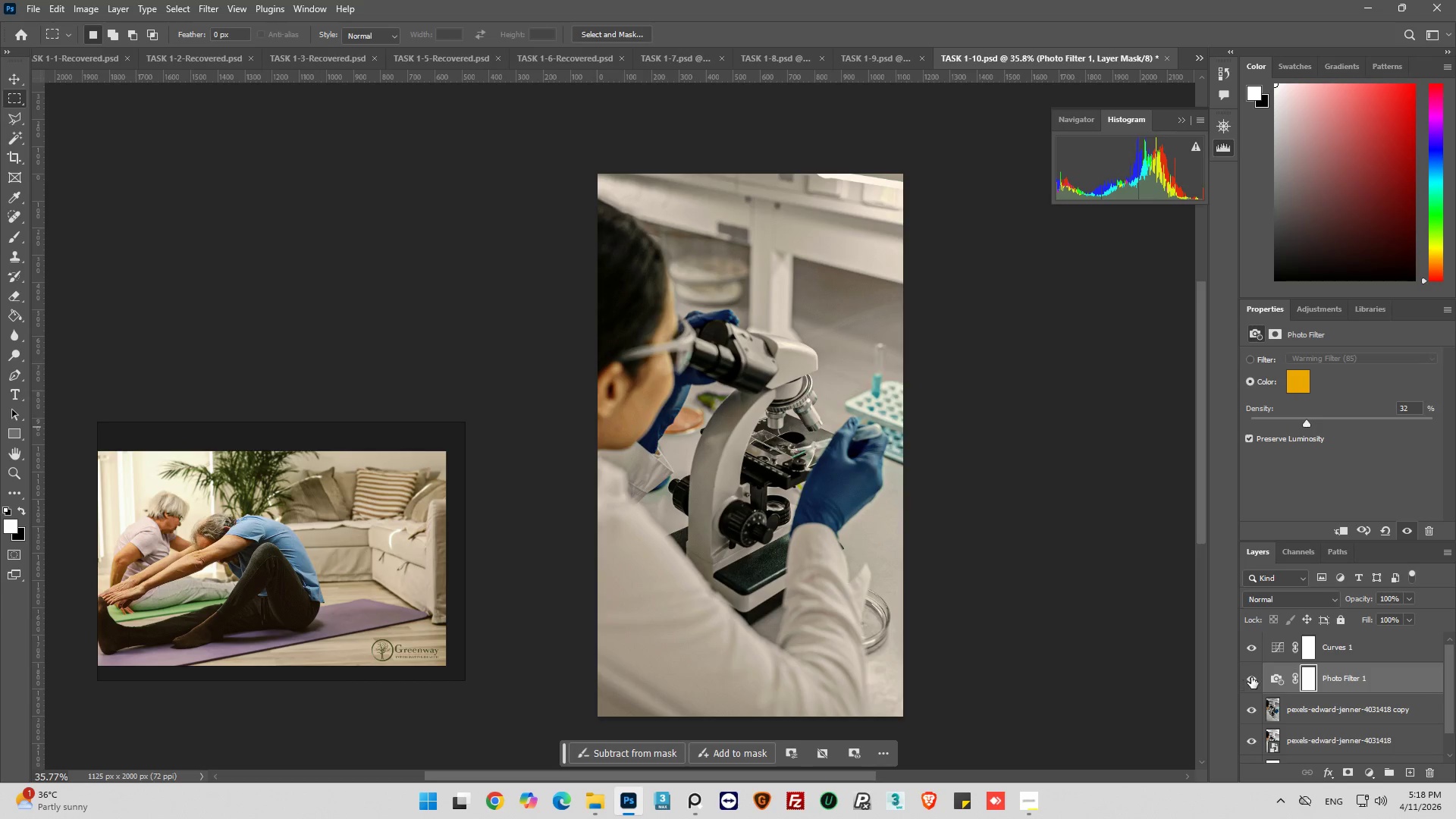 
left_click([1255, 679])
 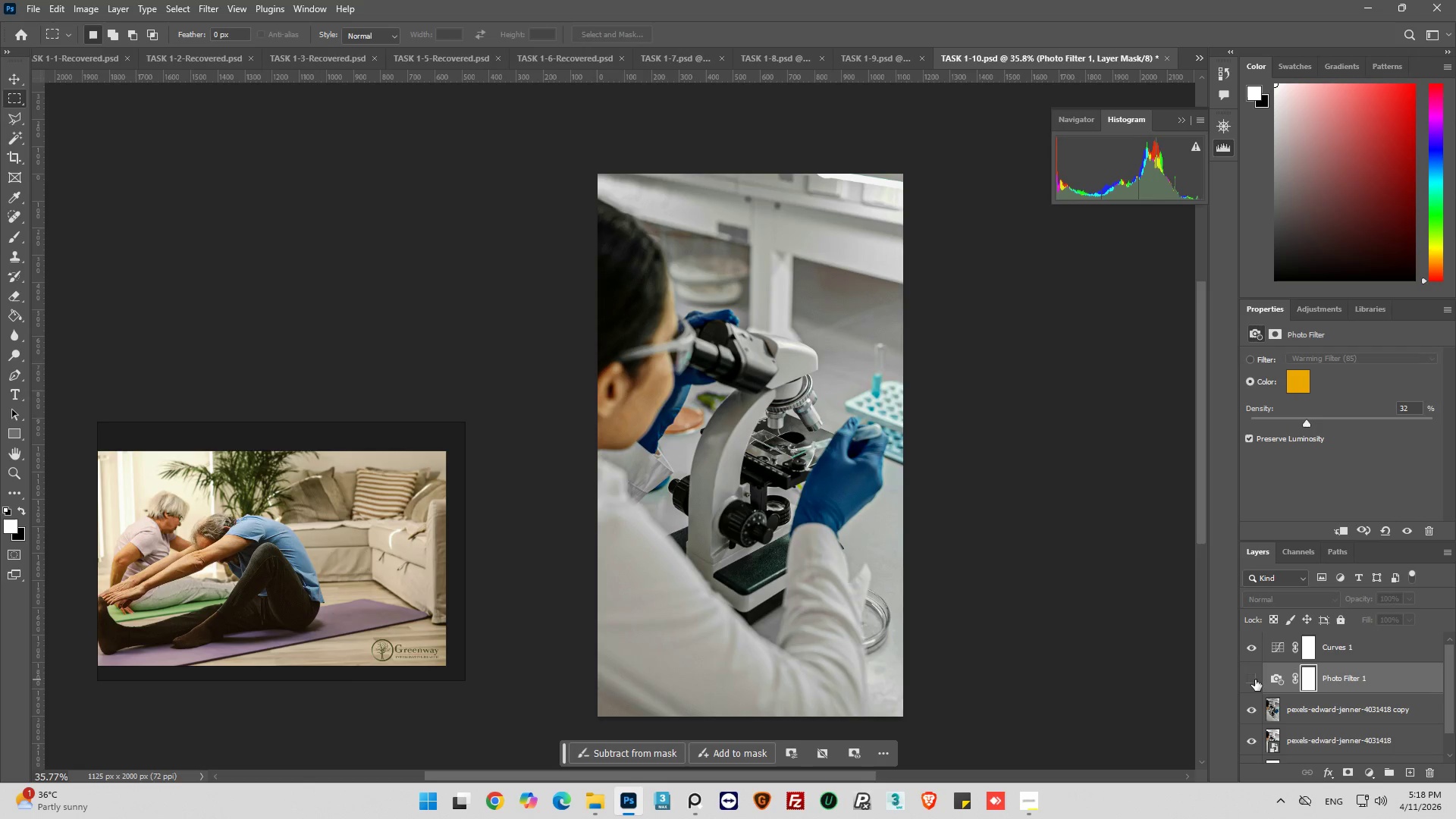 
left_click([1255, 679])
 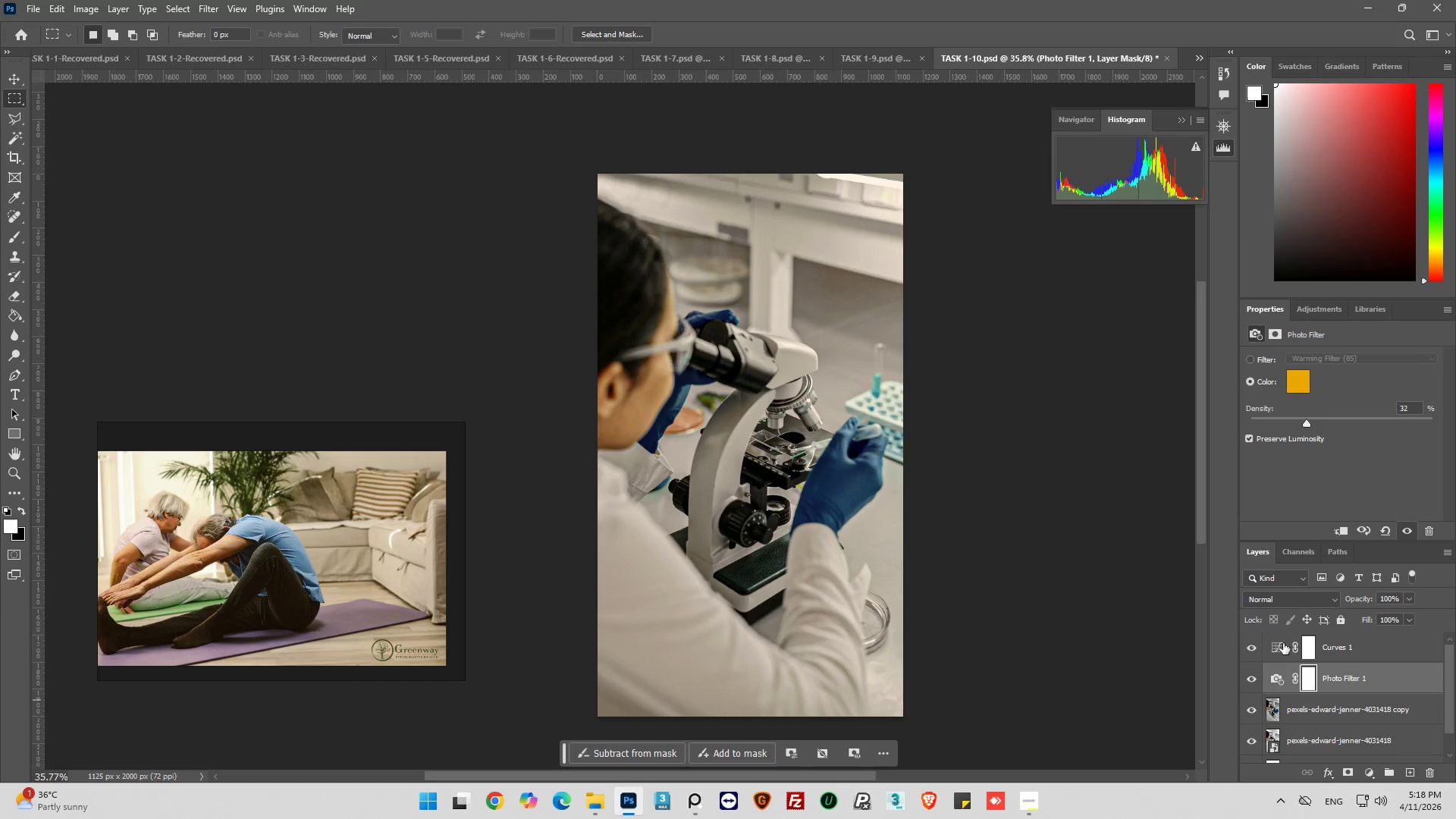 
left_click([1275, 651])
 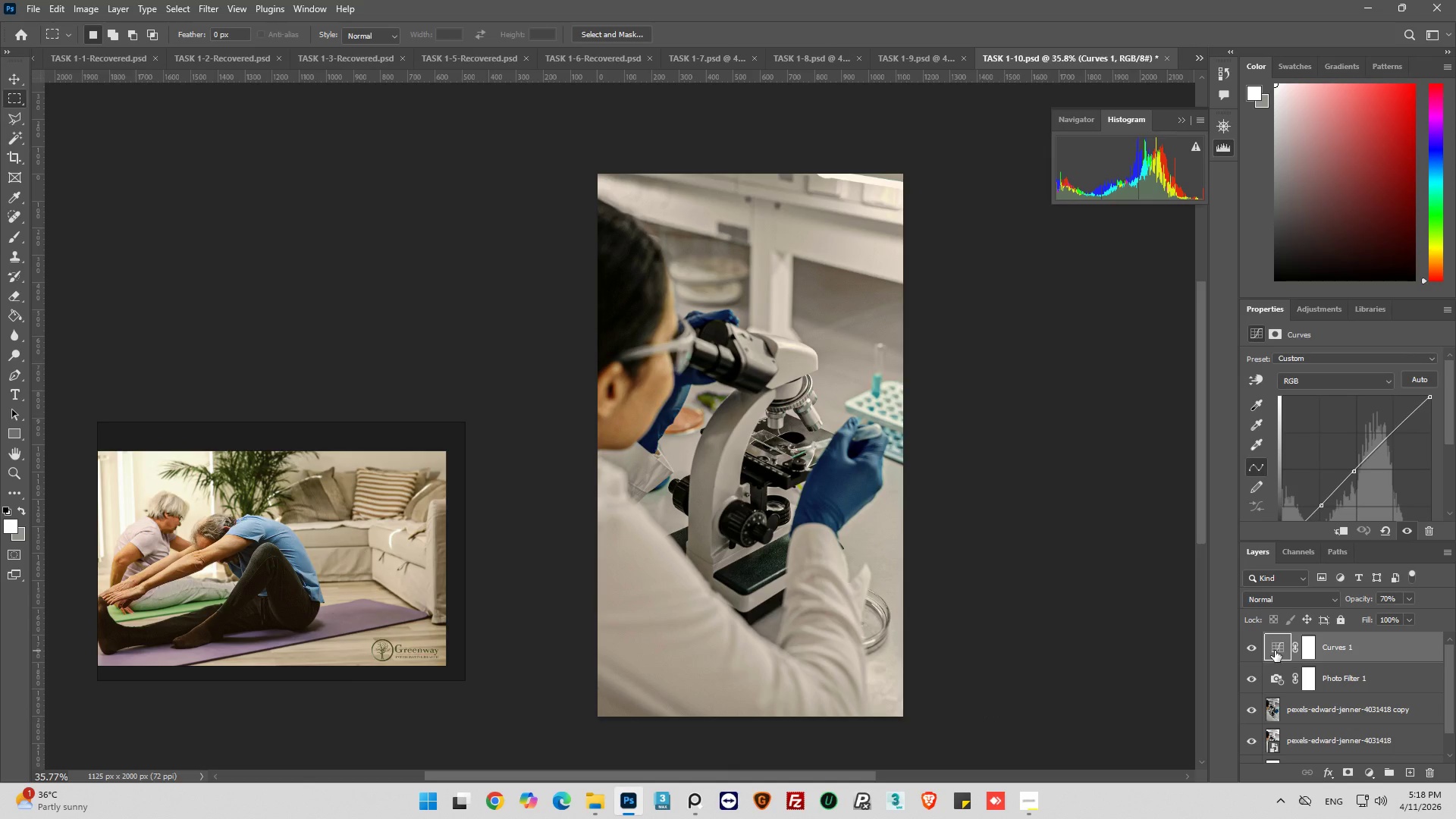 
key(Control+V)
 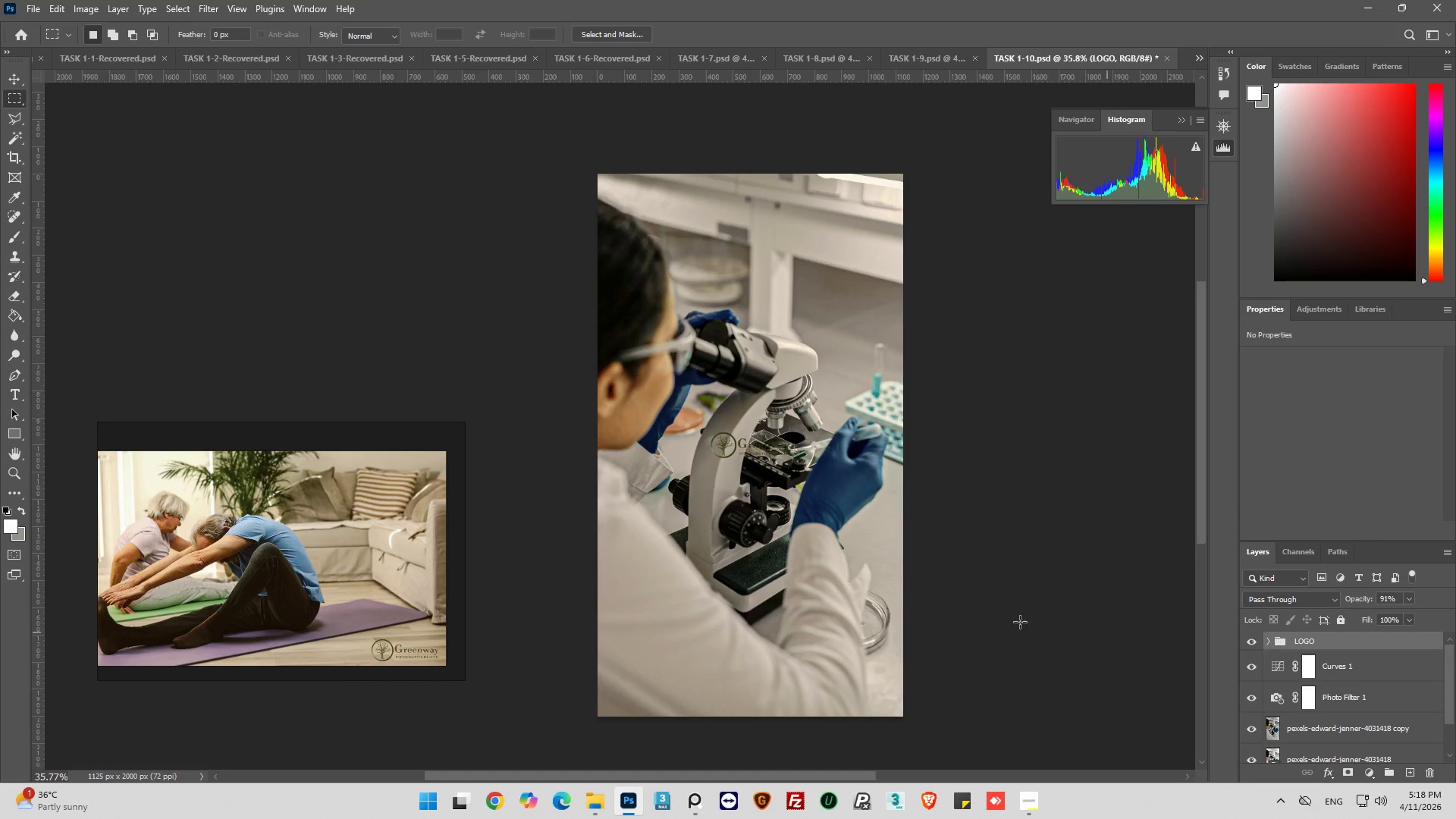 
scroll: coordinate [939, 570], scroll_direction: down, amount: 4.0
 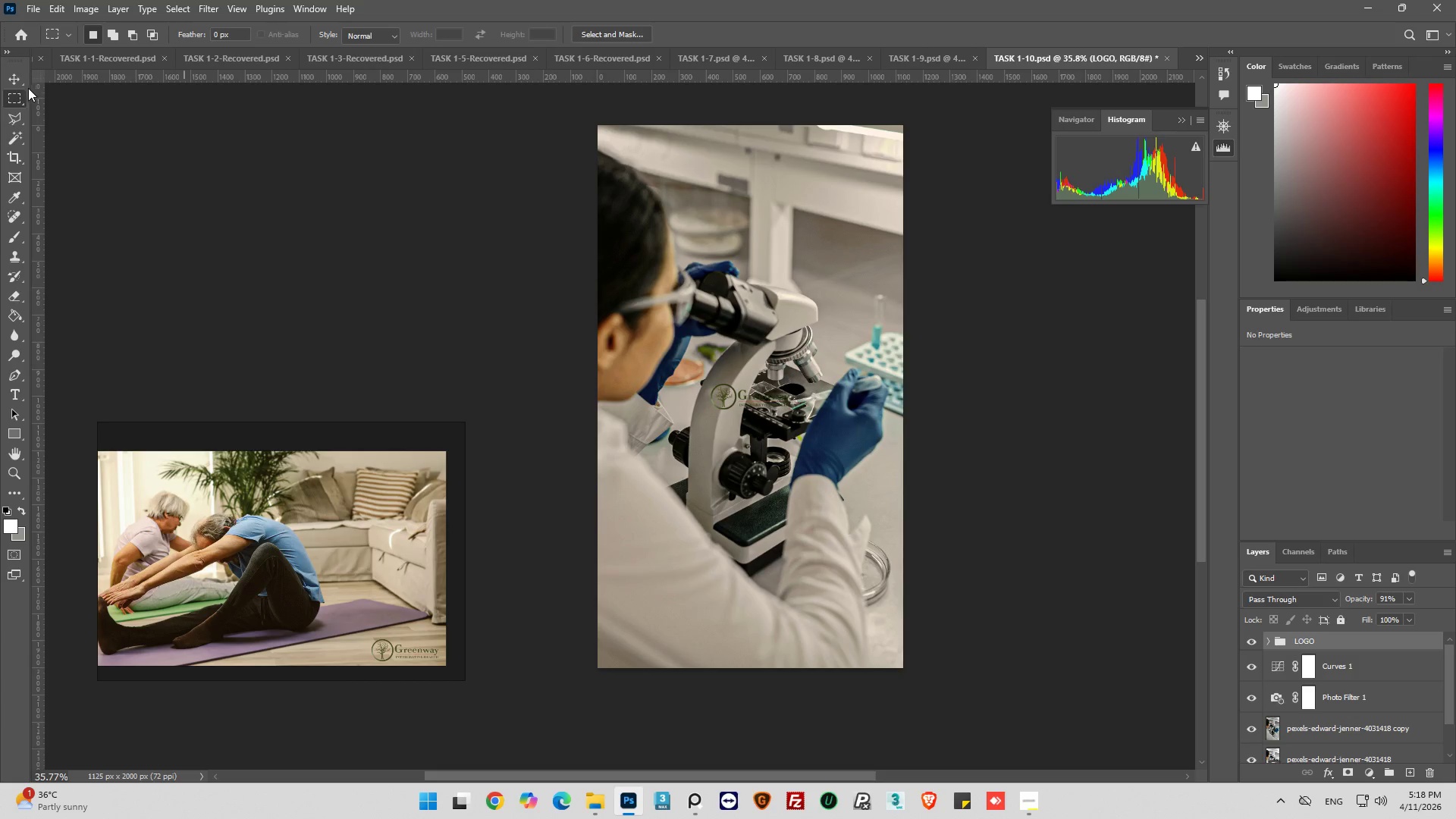 
left_click([14, 75])
 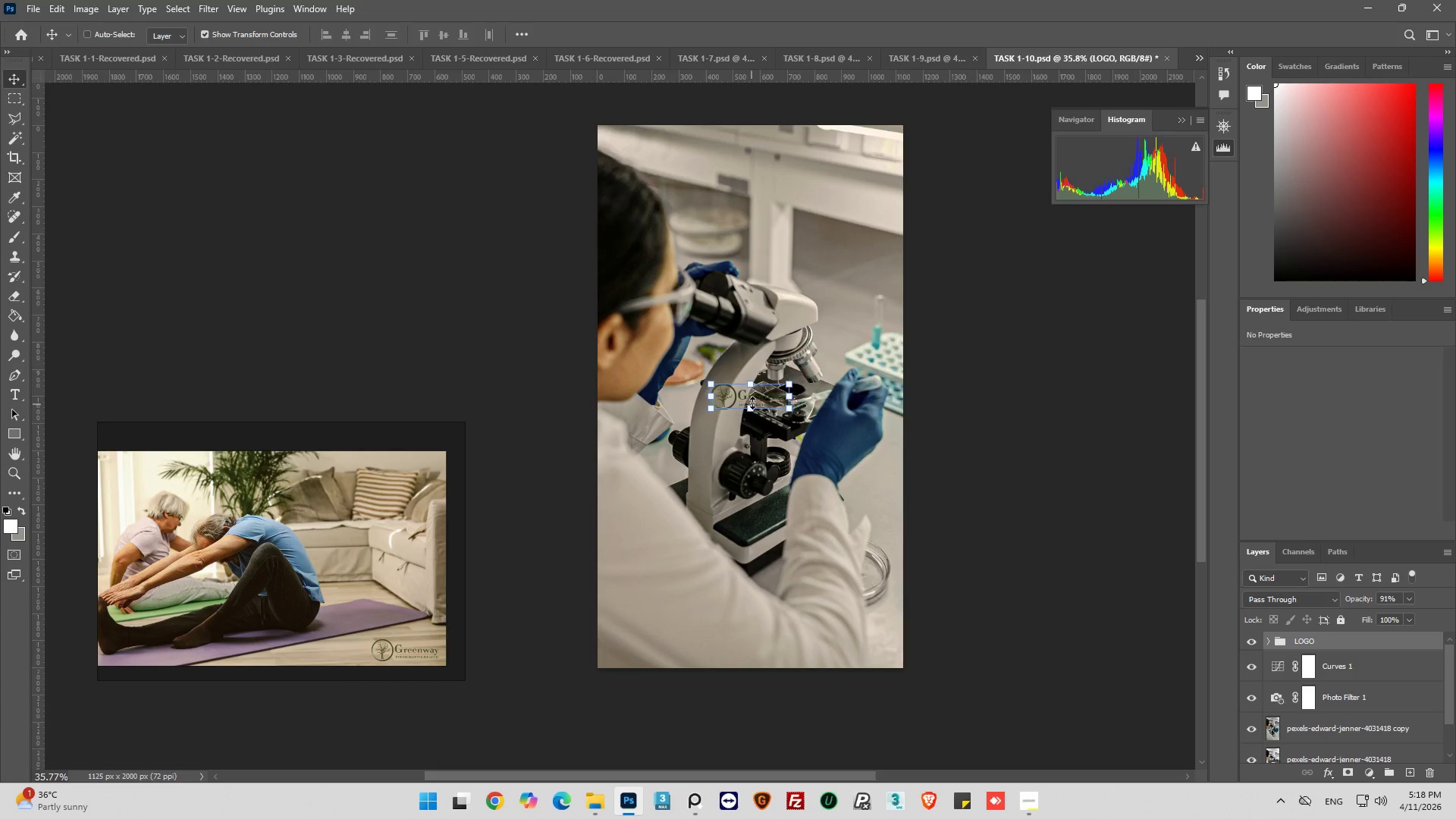 
left_click_drag(start_coordinate=[757, 397], to_coordinate=[855, 646])
 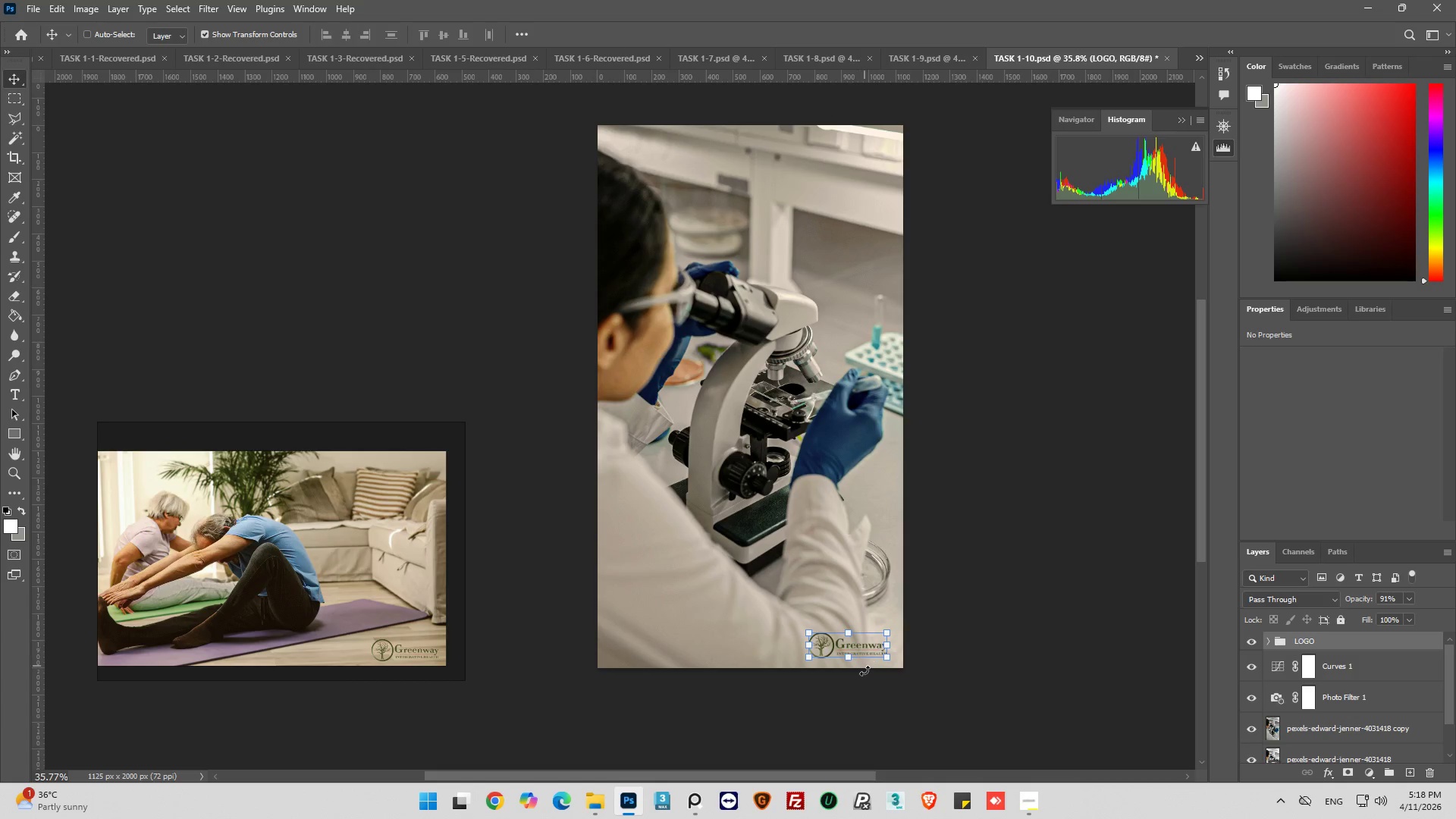 
hold_key(key=AltLeft, duration=0.88)
scroll: coordinate [865, 669], scroll_direction: up, amount: 7.0
 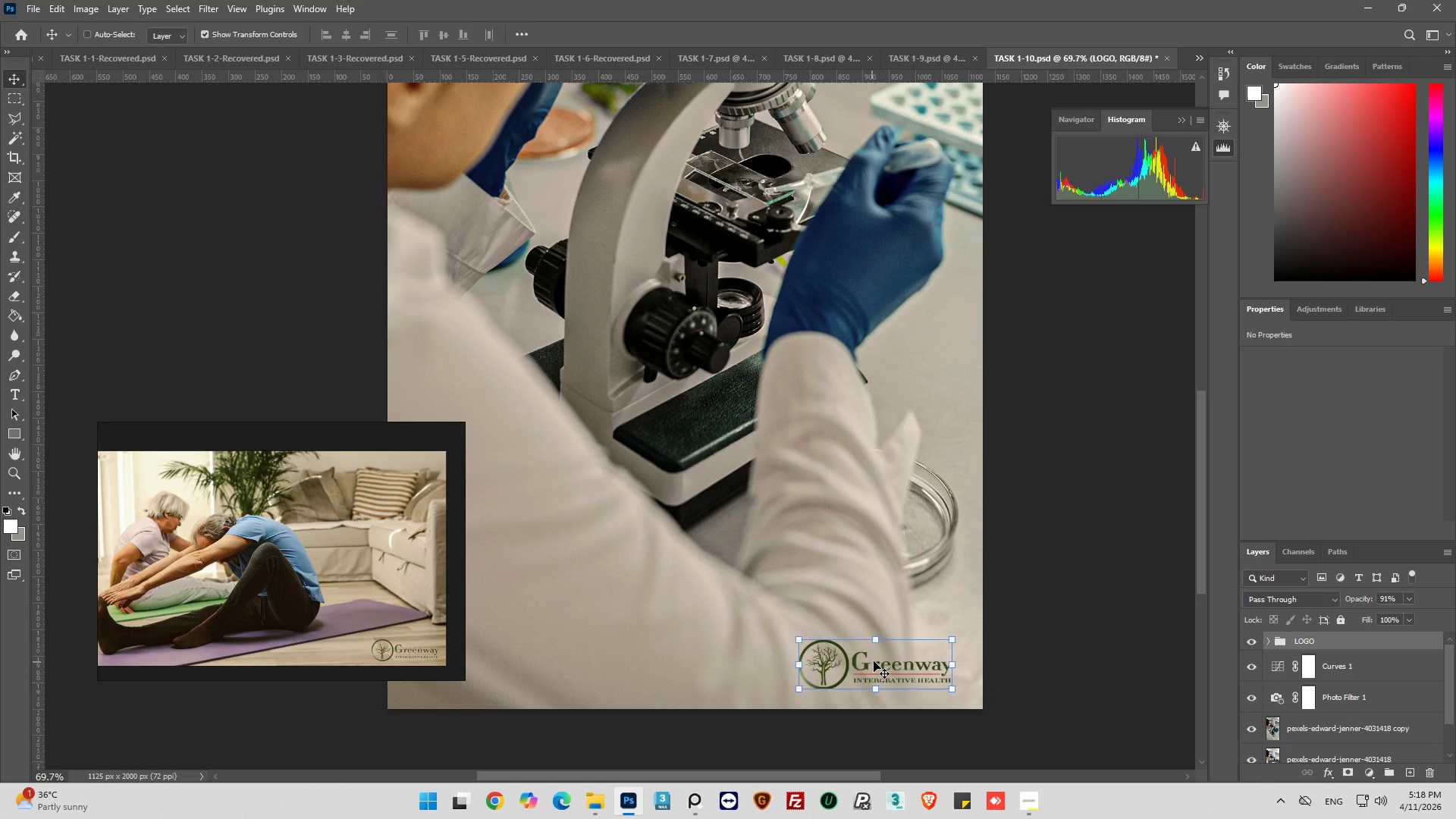 
left_click_drag(start_coordinate=[876, 661], to_coordinate=[886, 661])
 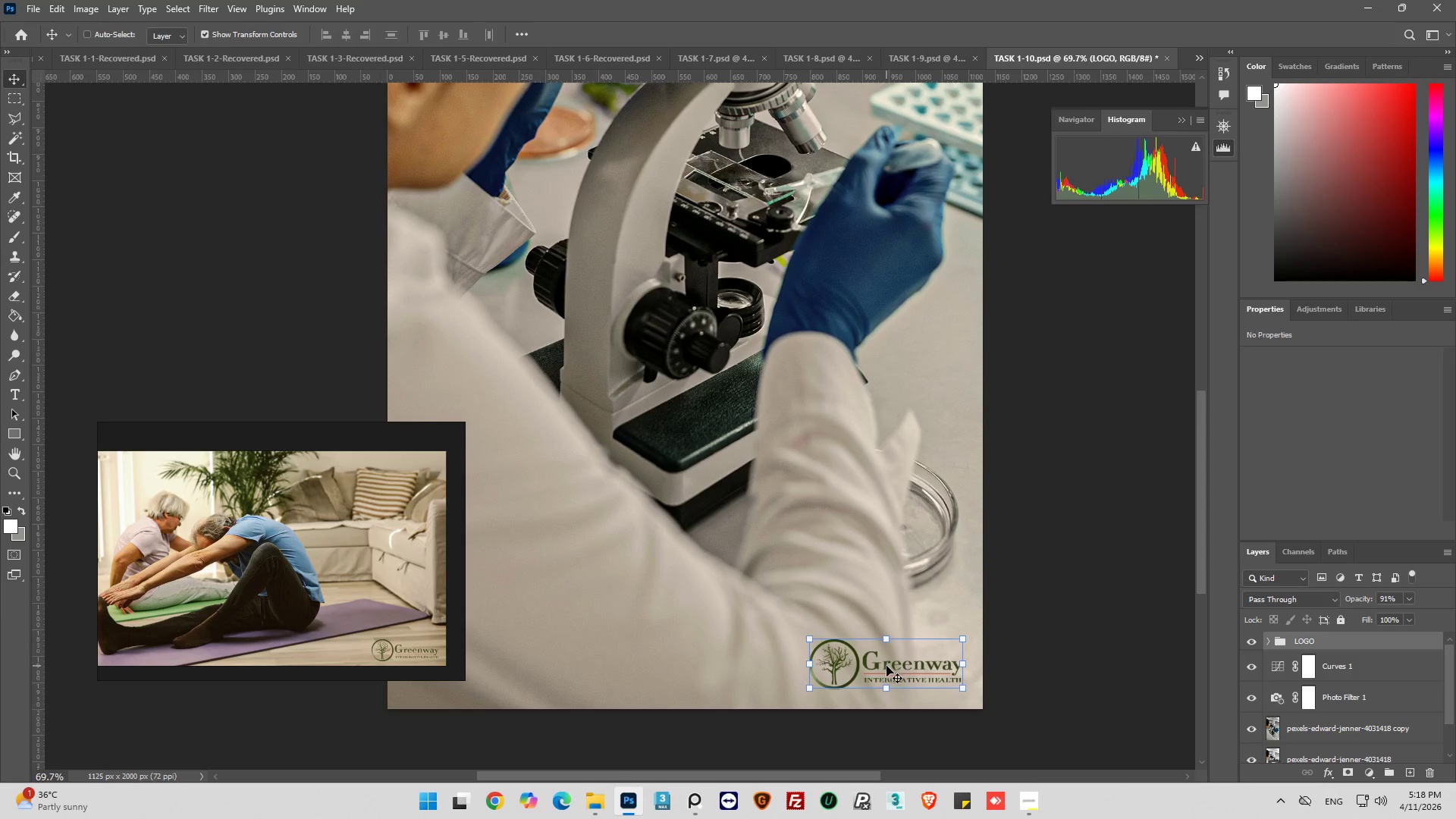 
key(Alt+AltLeft)
 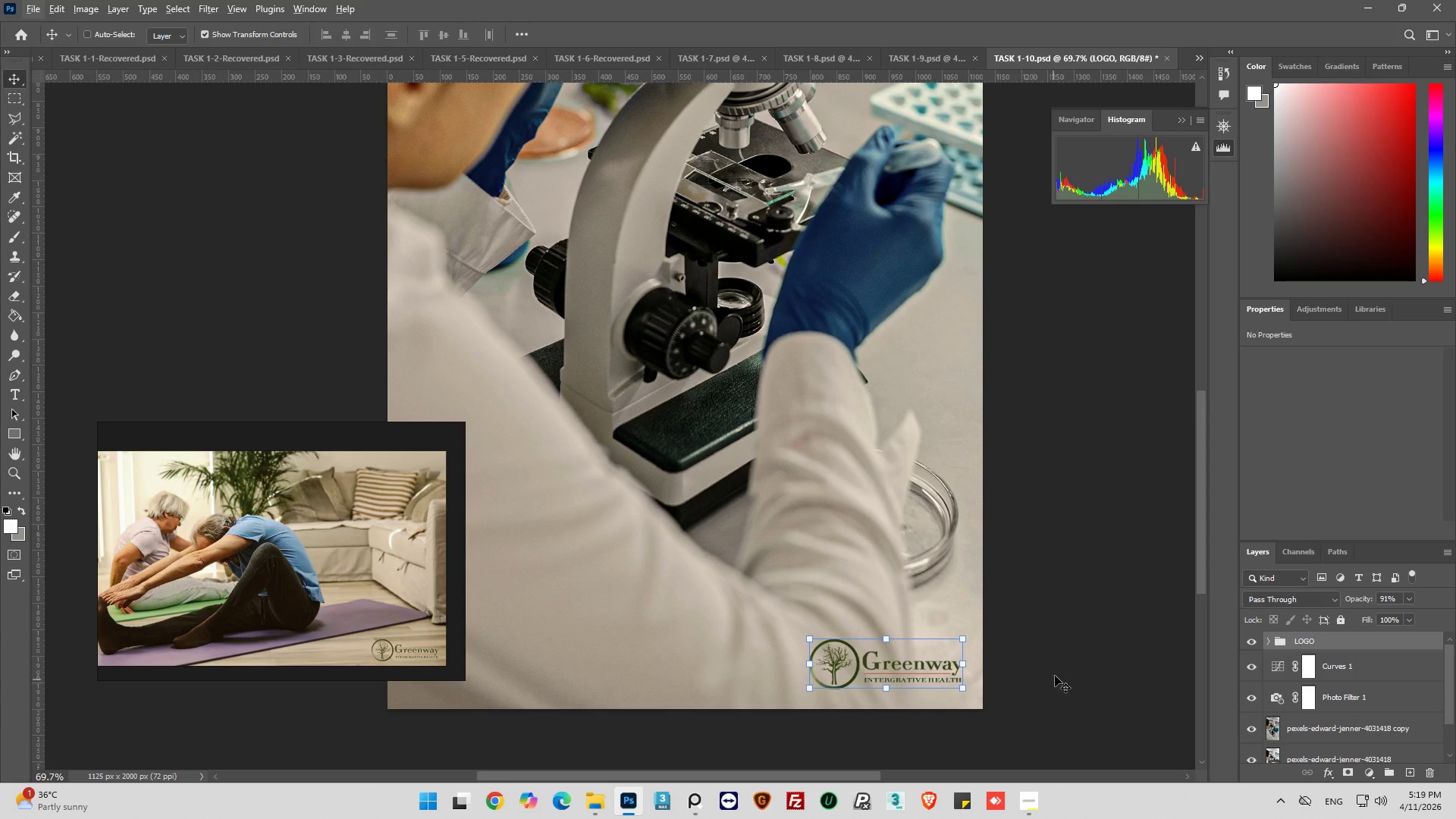 
hold_key(key=AltLeft, duration=0.52)
scroll: coordinate [1065, 670], scroll_direction: down, amount: 7.0
 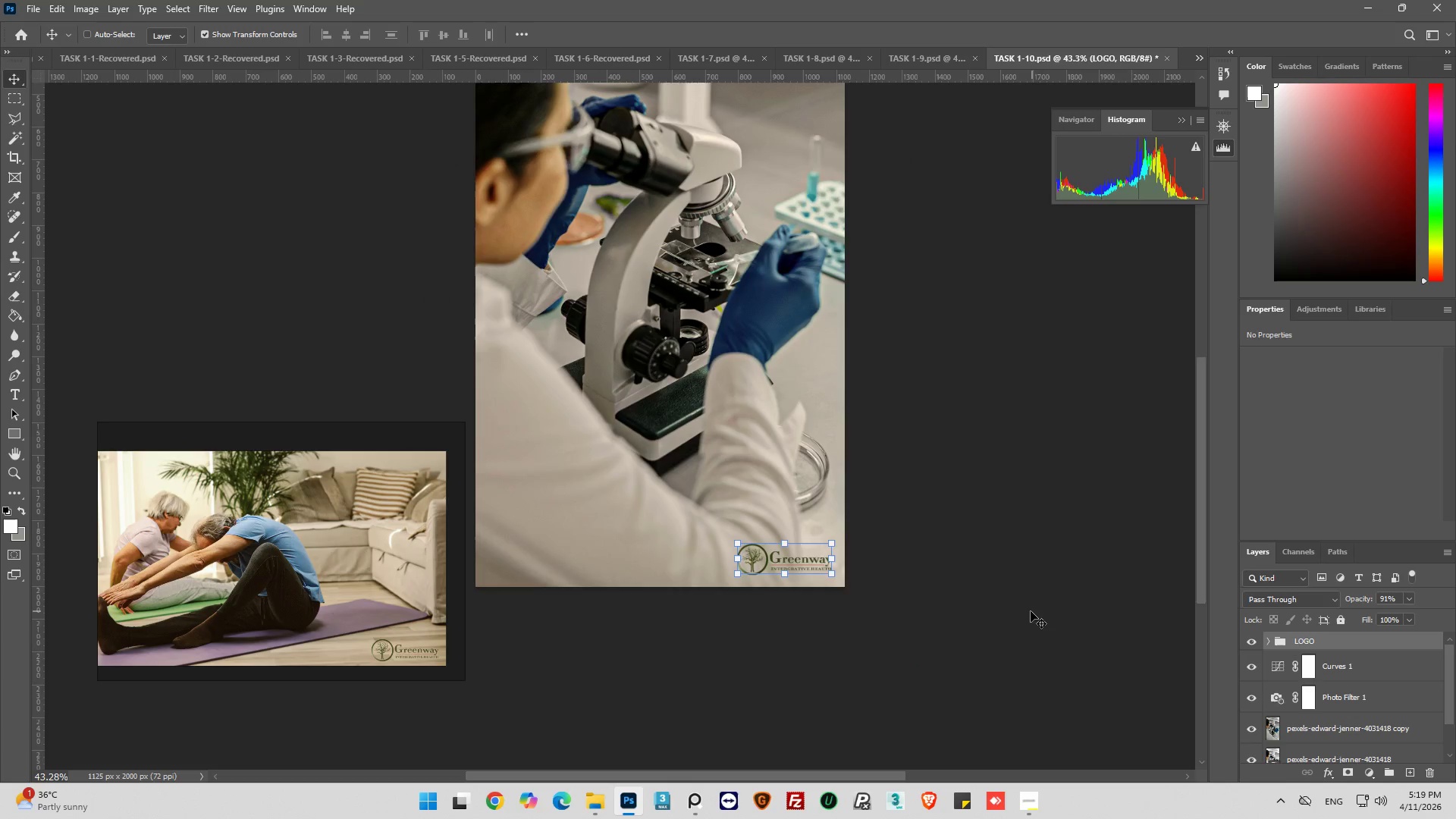 
scroll: coordinate [1025, 611], scroll_direction: up, amount: 14.0
 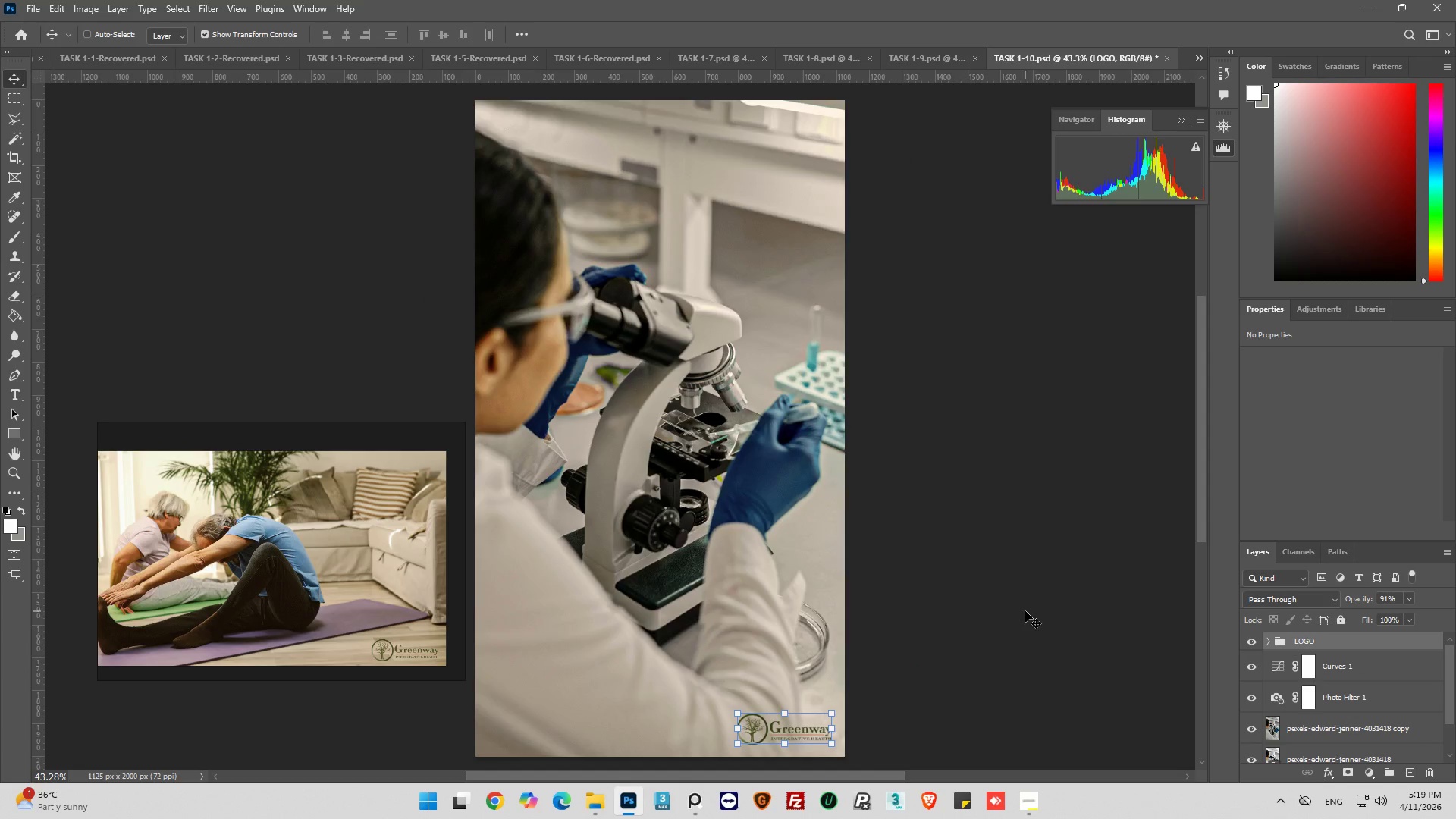 
key(Alt+AltLeft)
 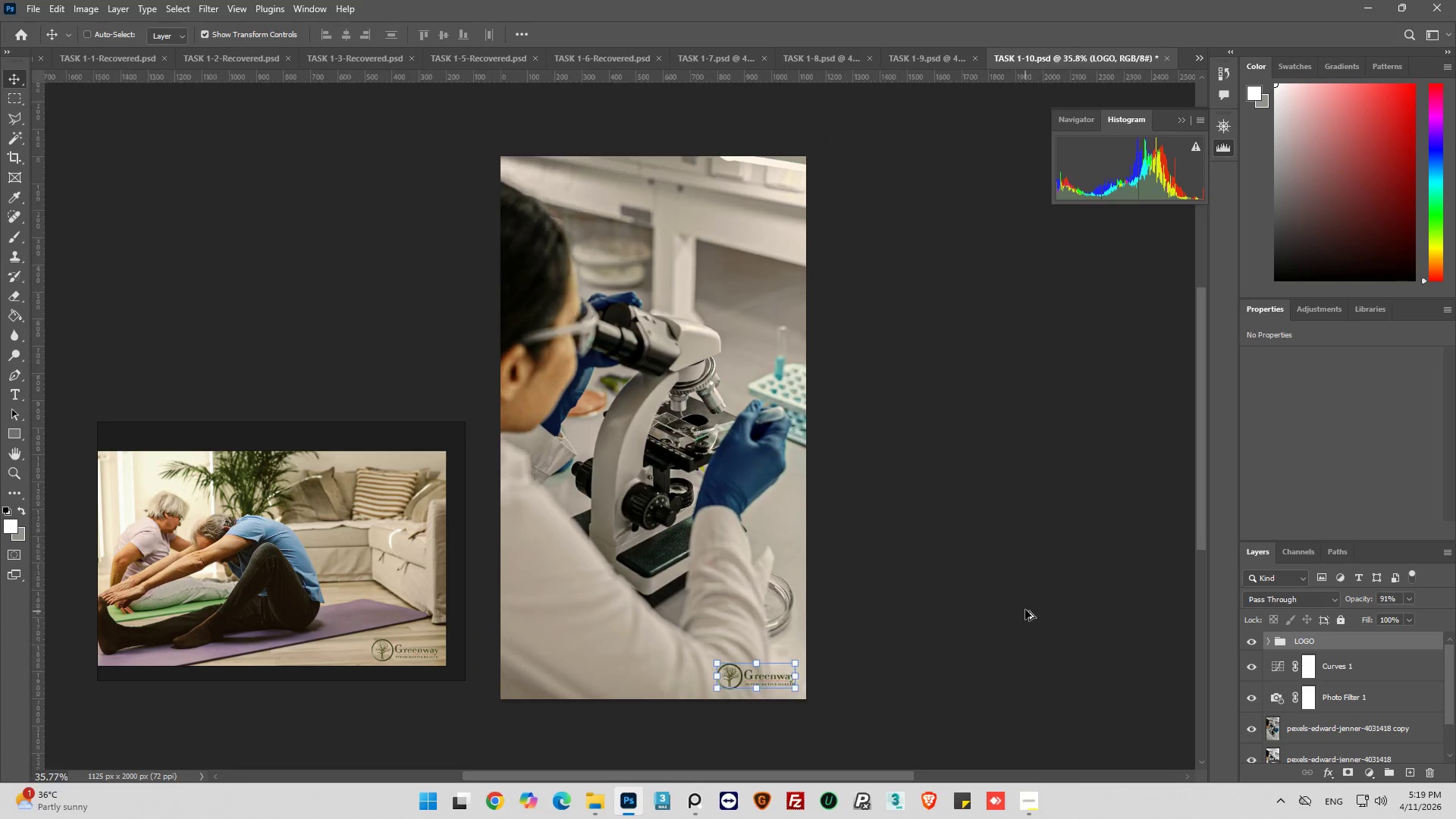 
hold_key(key=AltLeft, duration=1.27)
 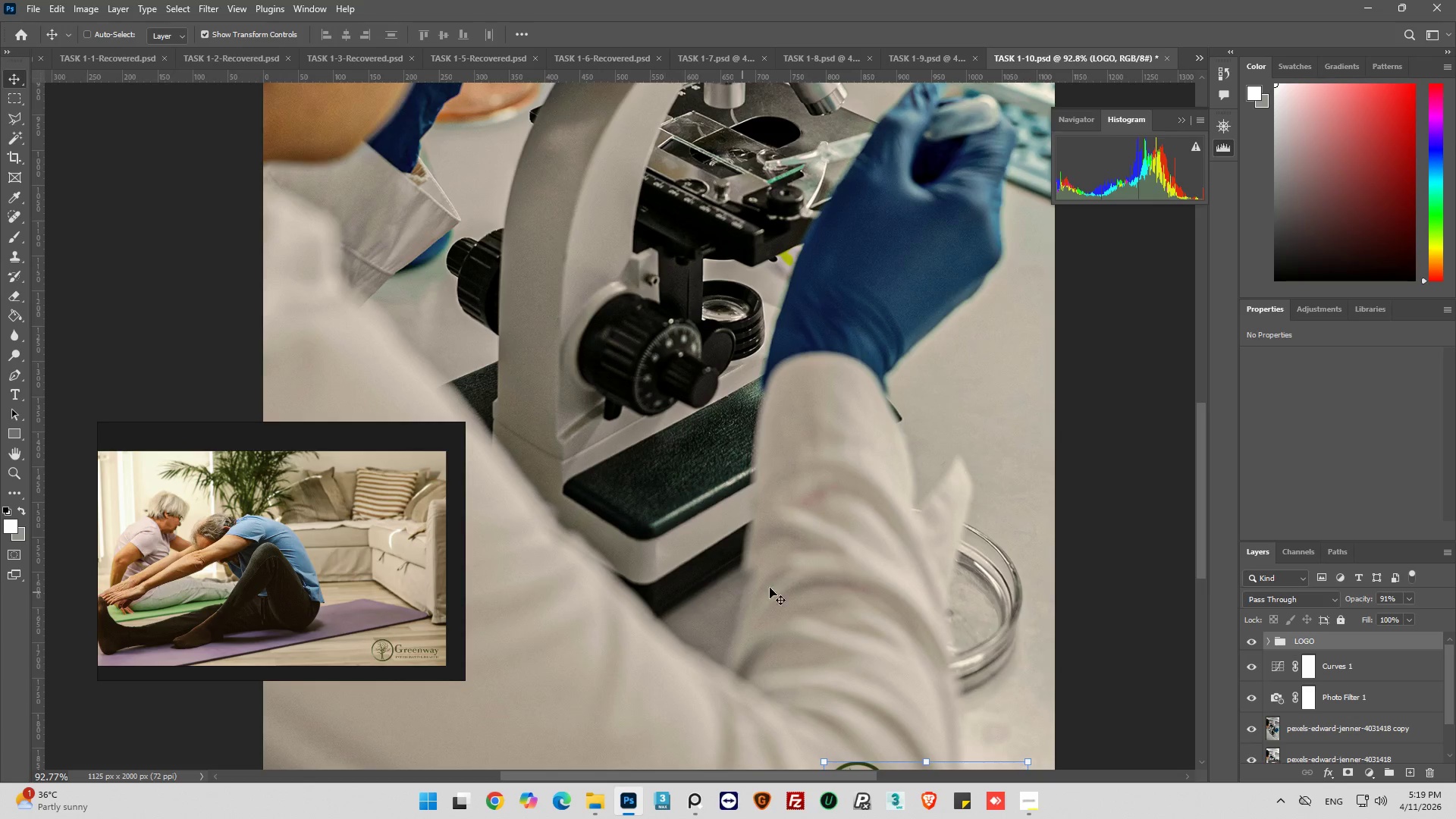 
scroll: coordinate [936, 632], scroll_direction: none, amount: 0.0
 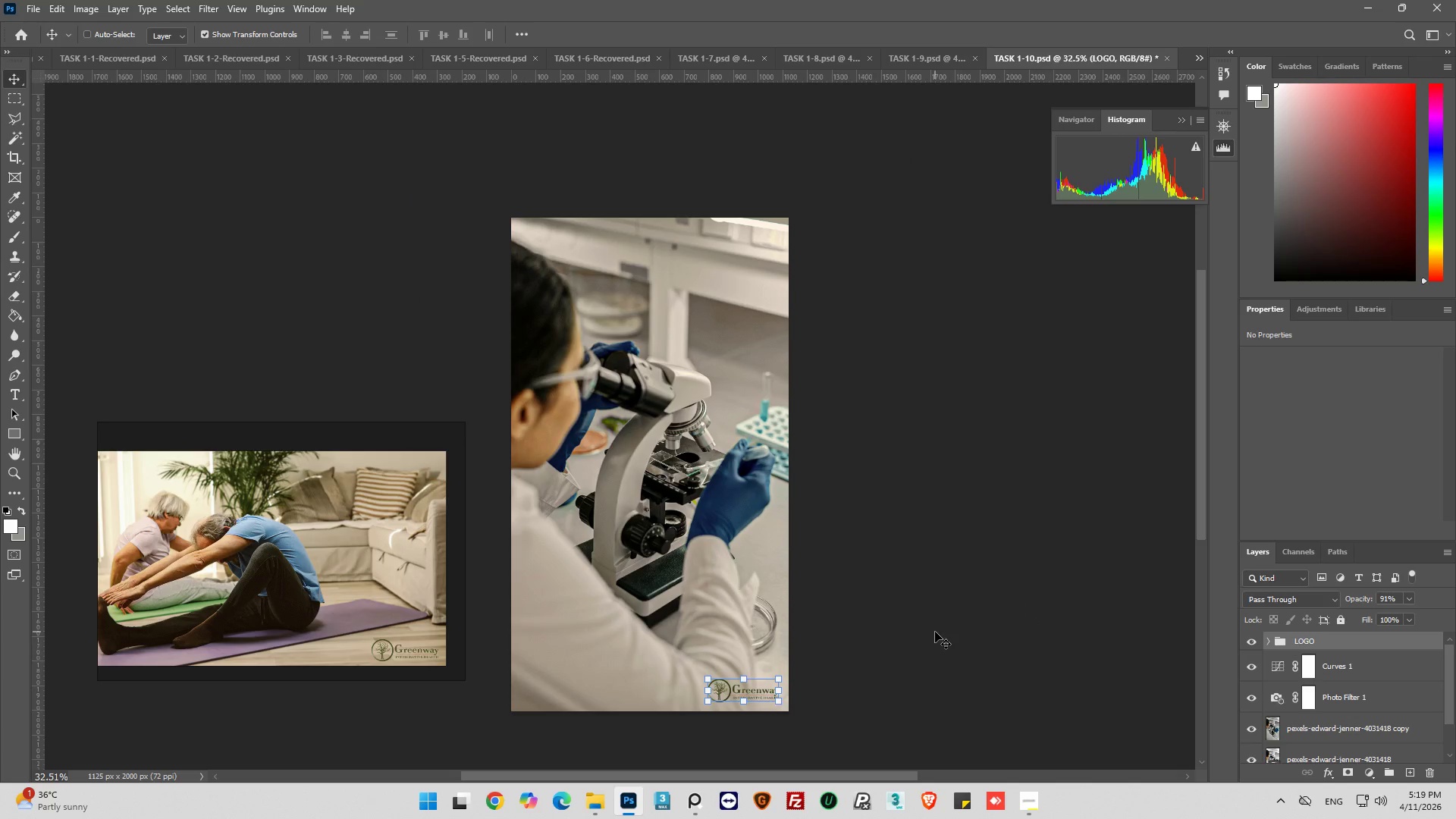 
scroll: coordinate [646, 616], scroll_direction: up, amount: 11.0
 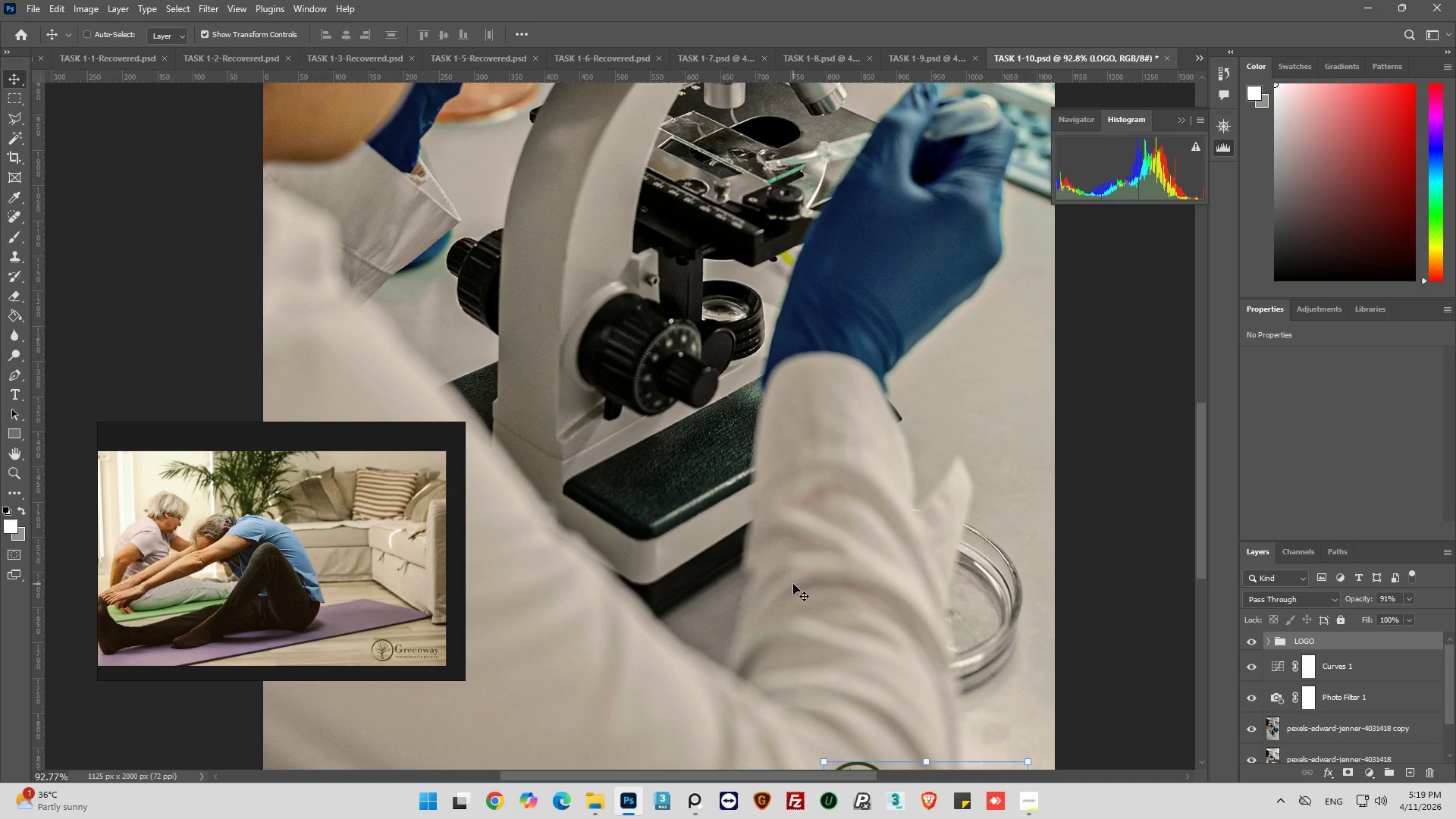 
hold_key(key=AltLeft, duration=0.59)
scroll: coordinate [808, 582], scroll_direction: down, amount: 5.0
 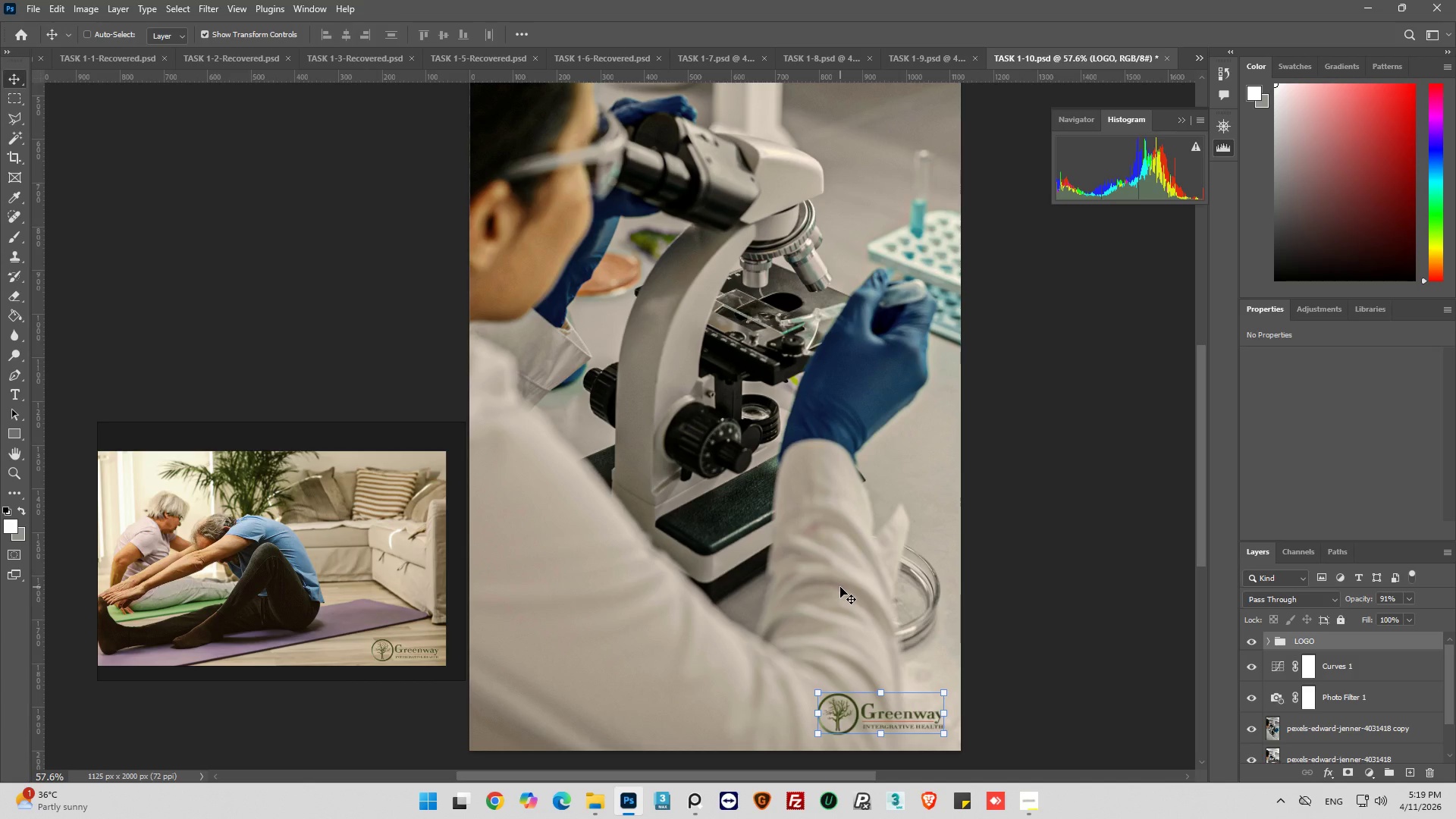 
scroll: coordinate [825, 551], scroll_direction: up, amount: 3.0
 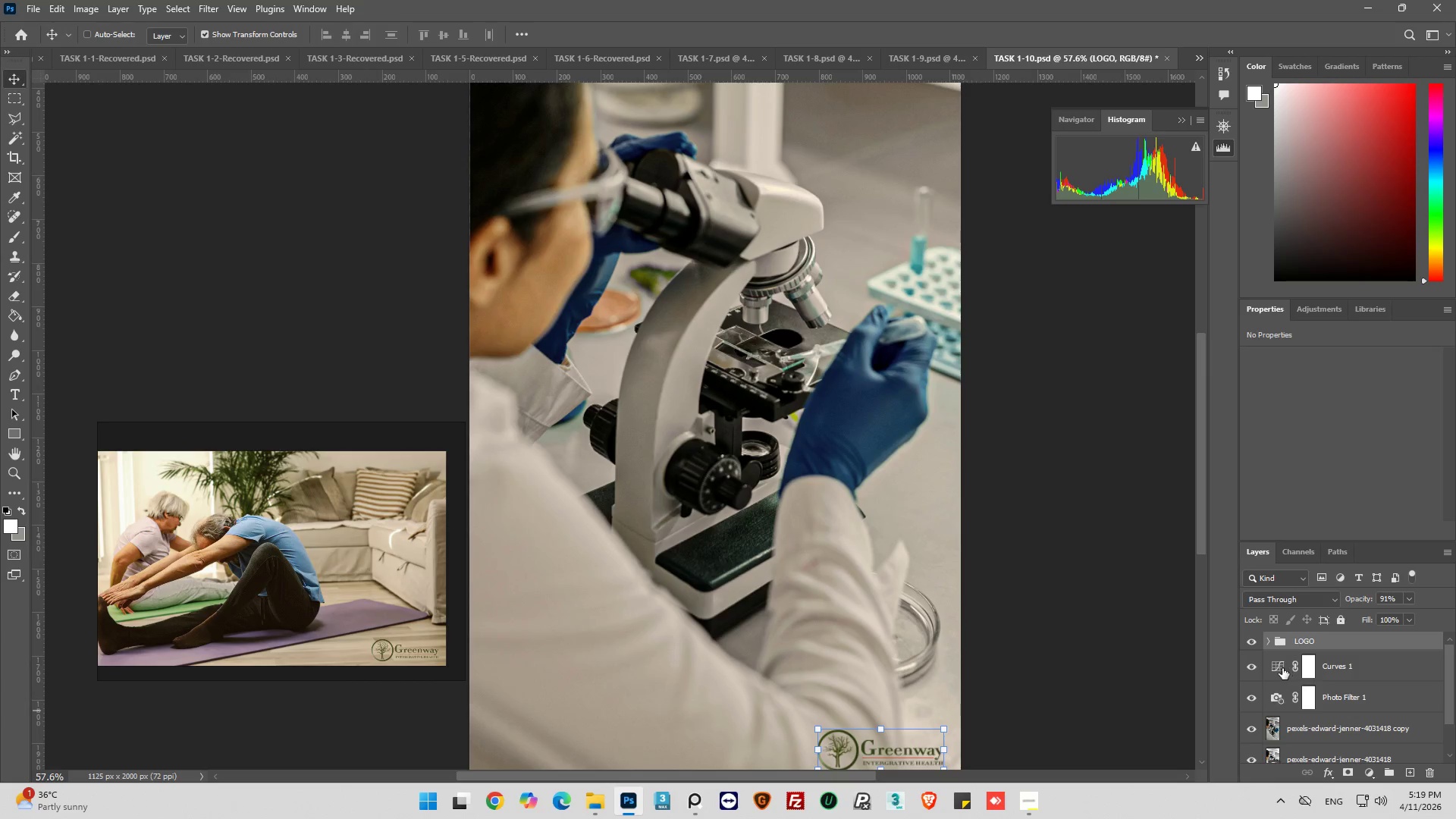 
left_click([1279, 667])
 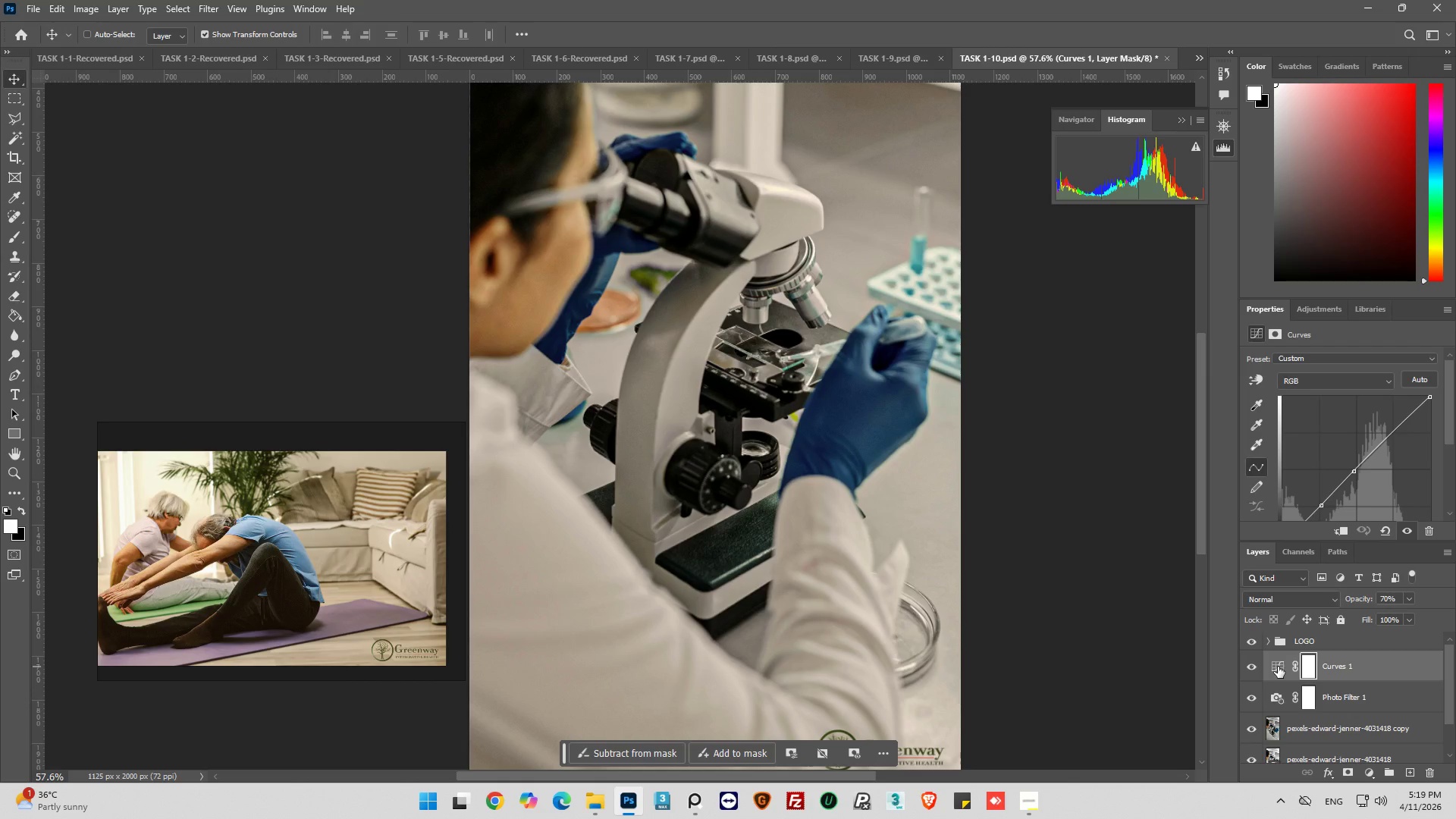 
left_click([1278, 667])
 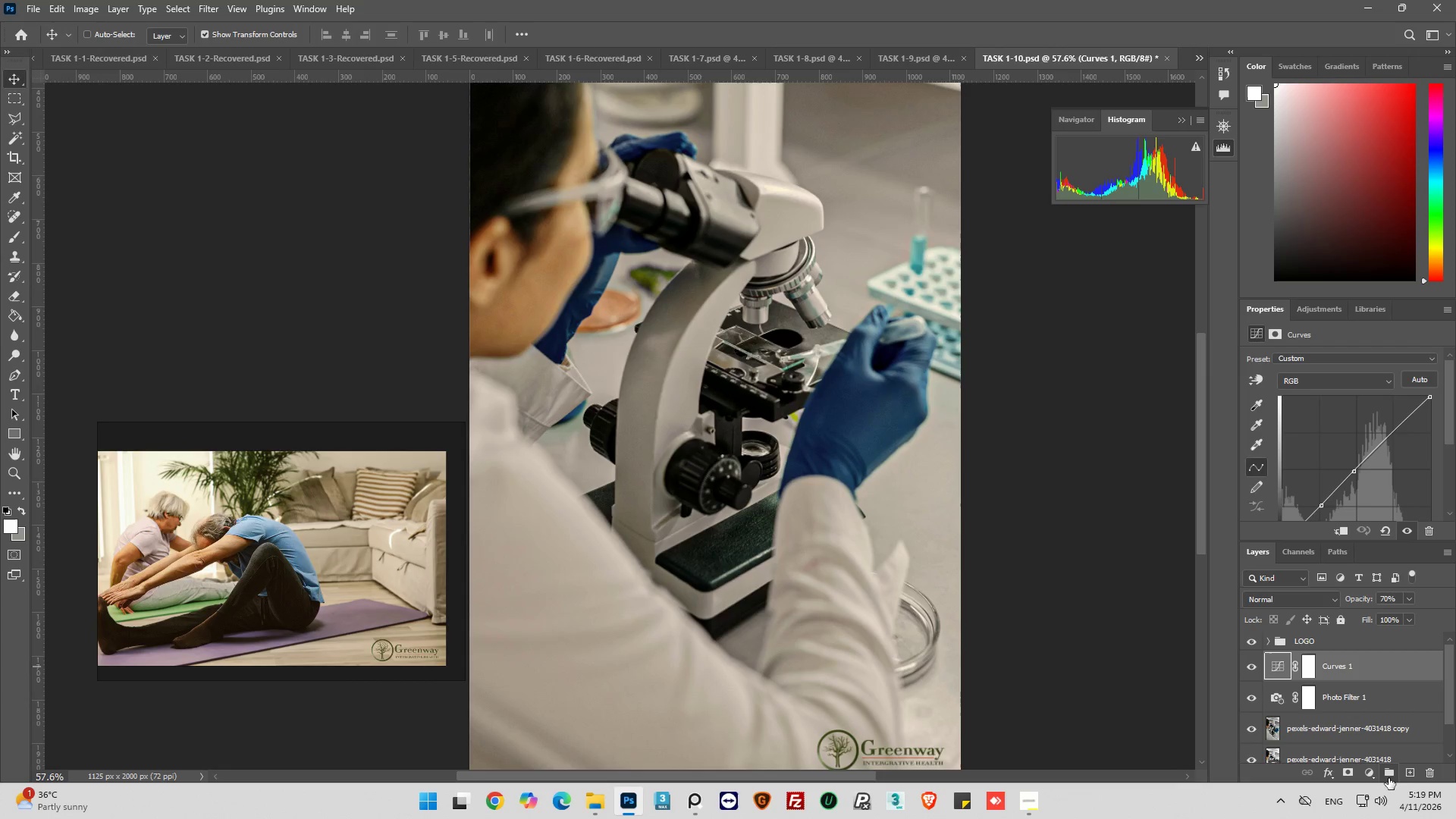 
left_click([1362, 772])
 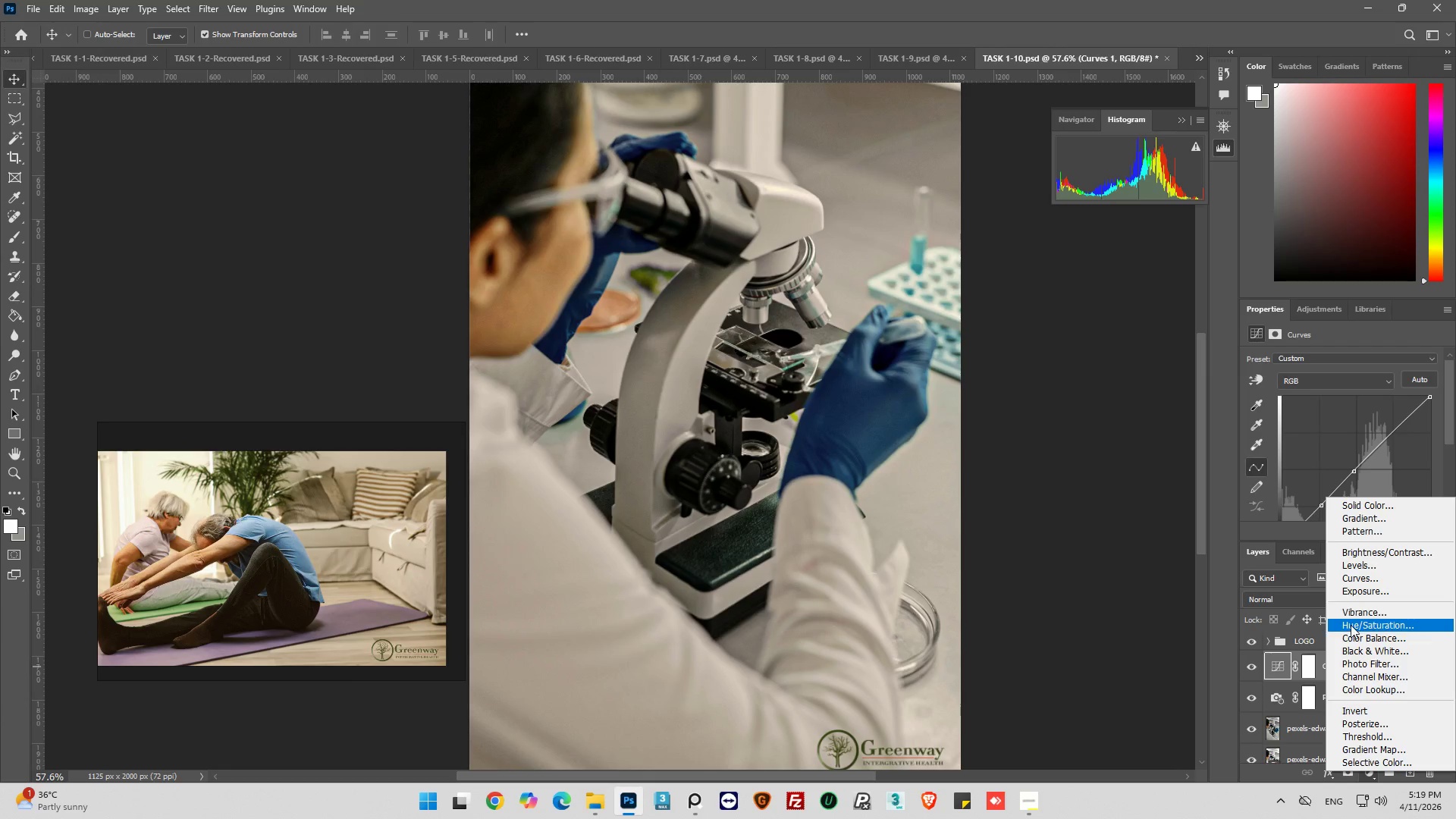 
left_click([1352, 626])
 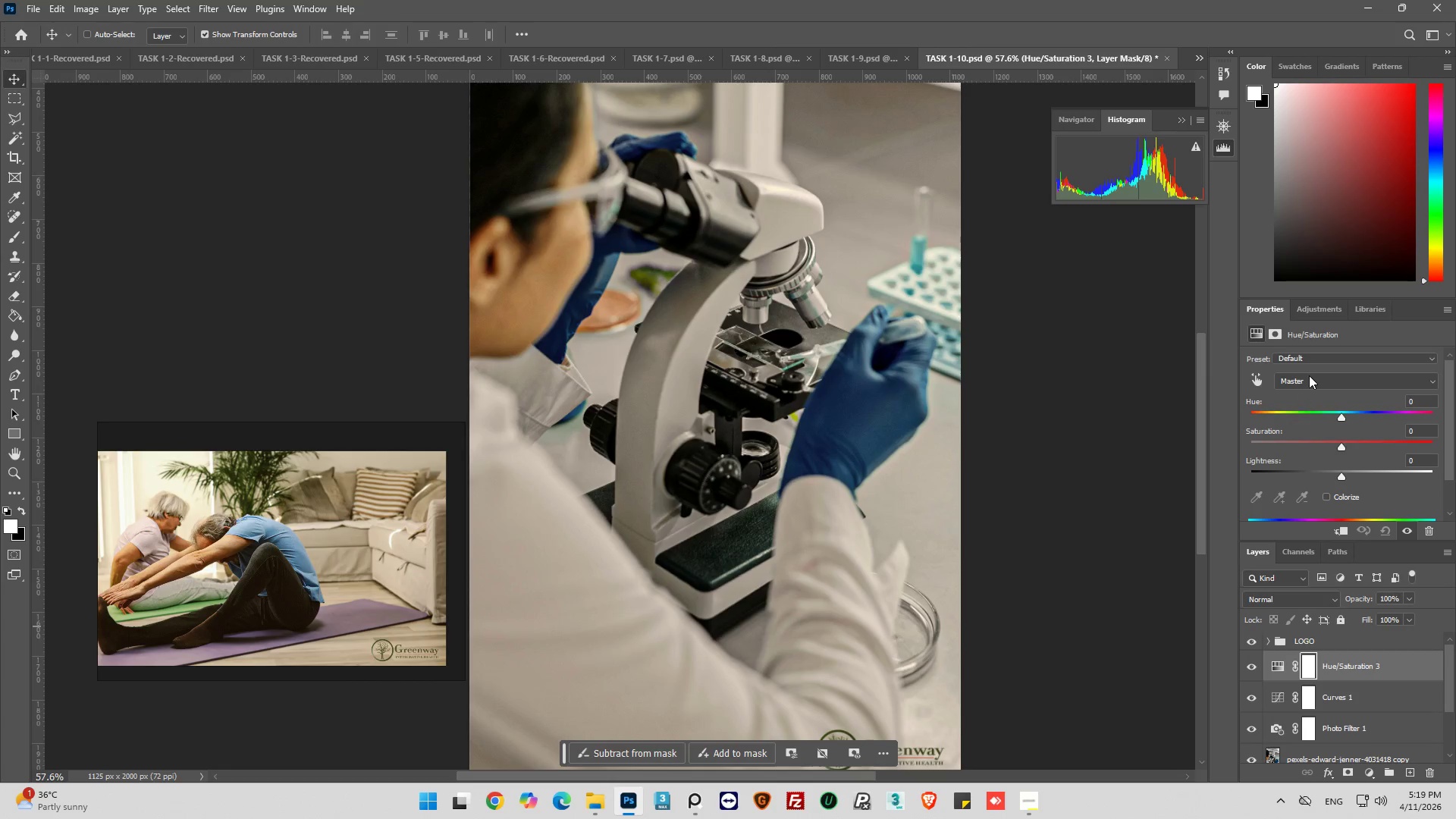 
left_click([1313, 384])
 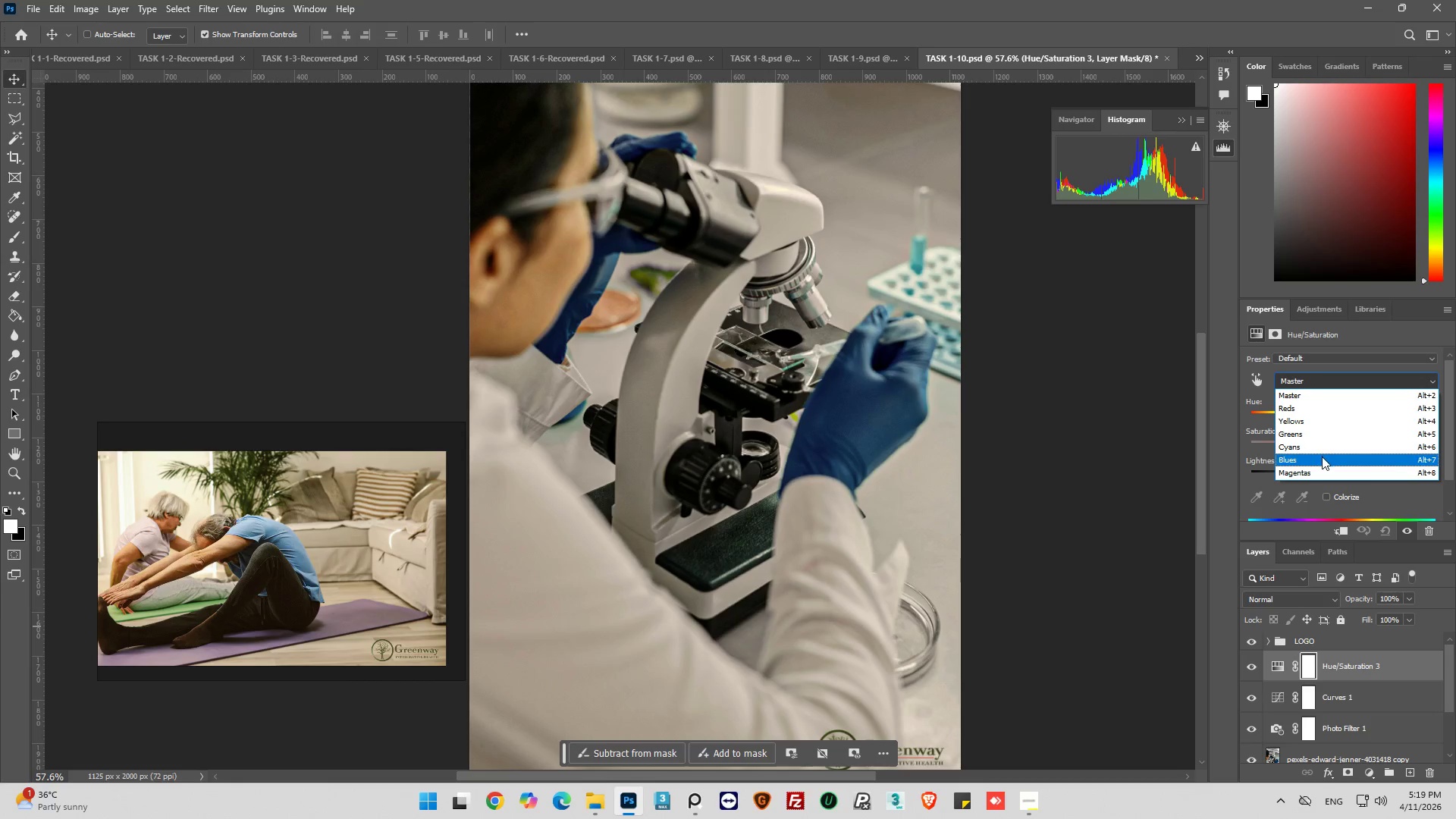 
left_click([1322, 469])
 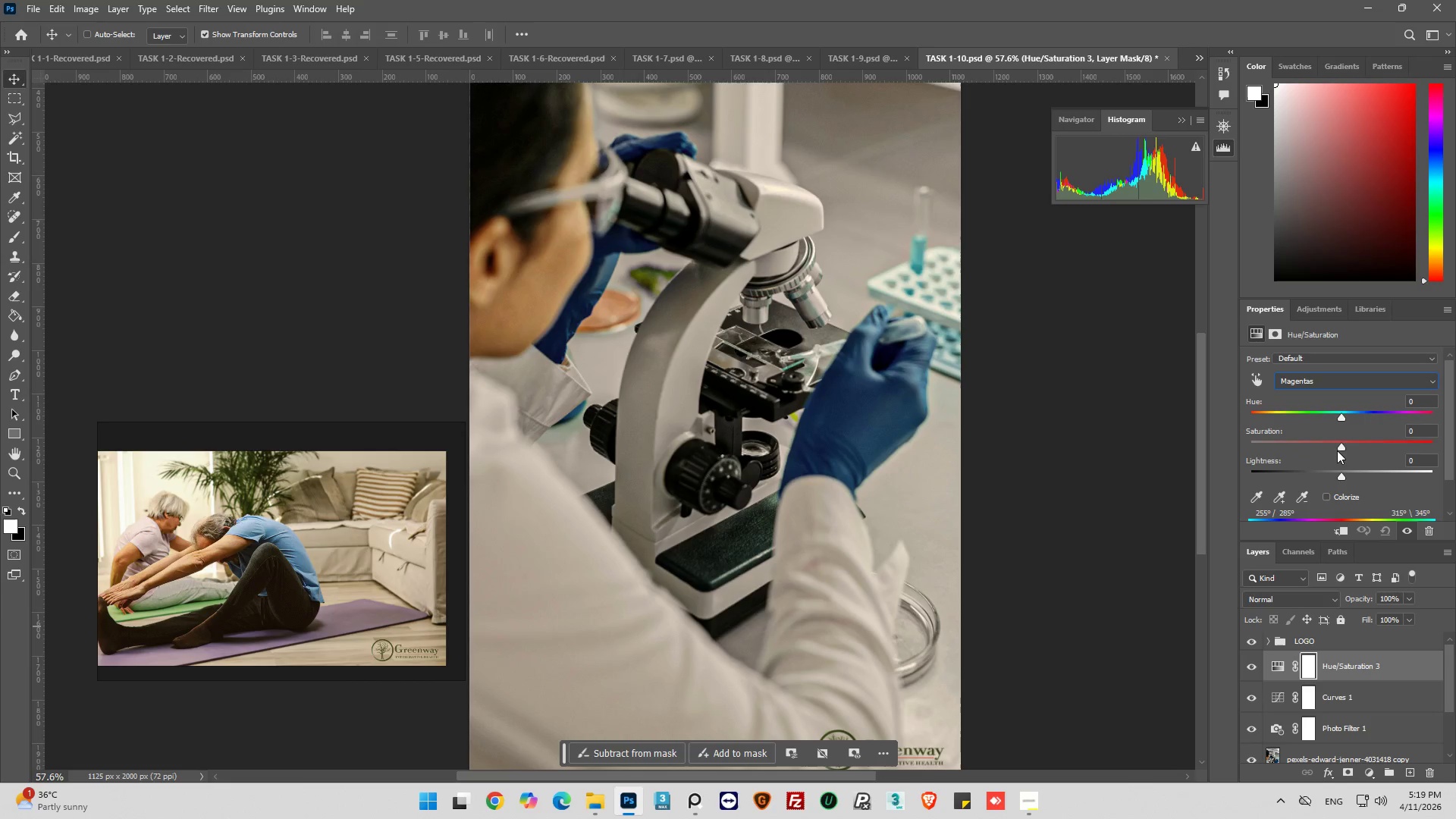 
left_click_drag(start_coordinate=[1341, 447], to_coordinate=[1141, 450])
 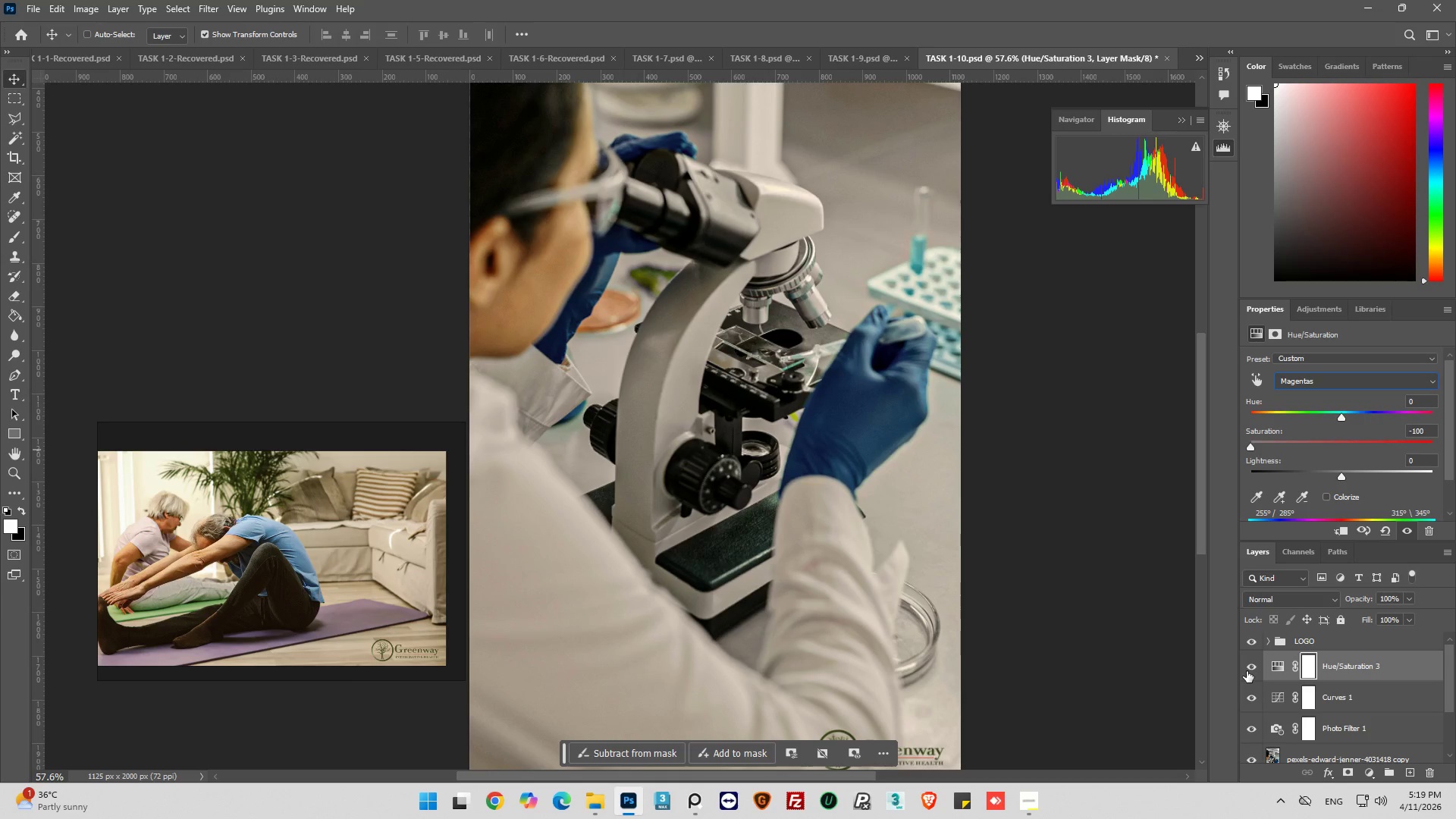 
left_click([1247, 671])
 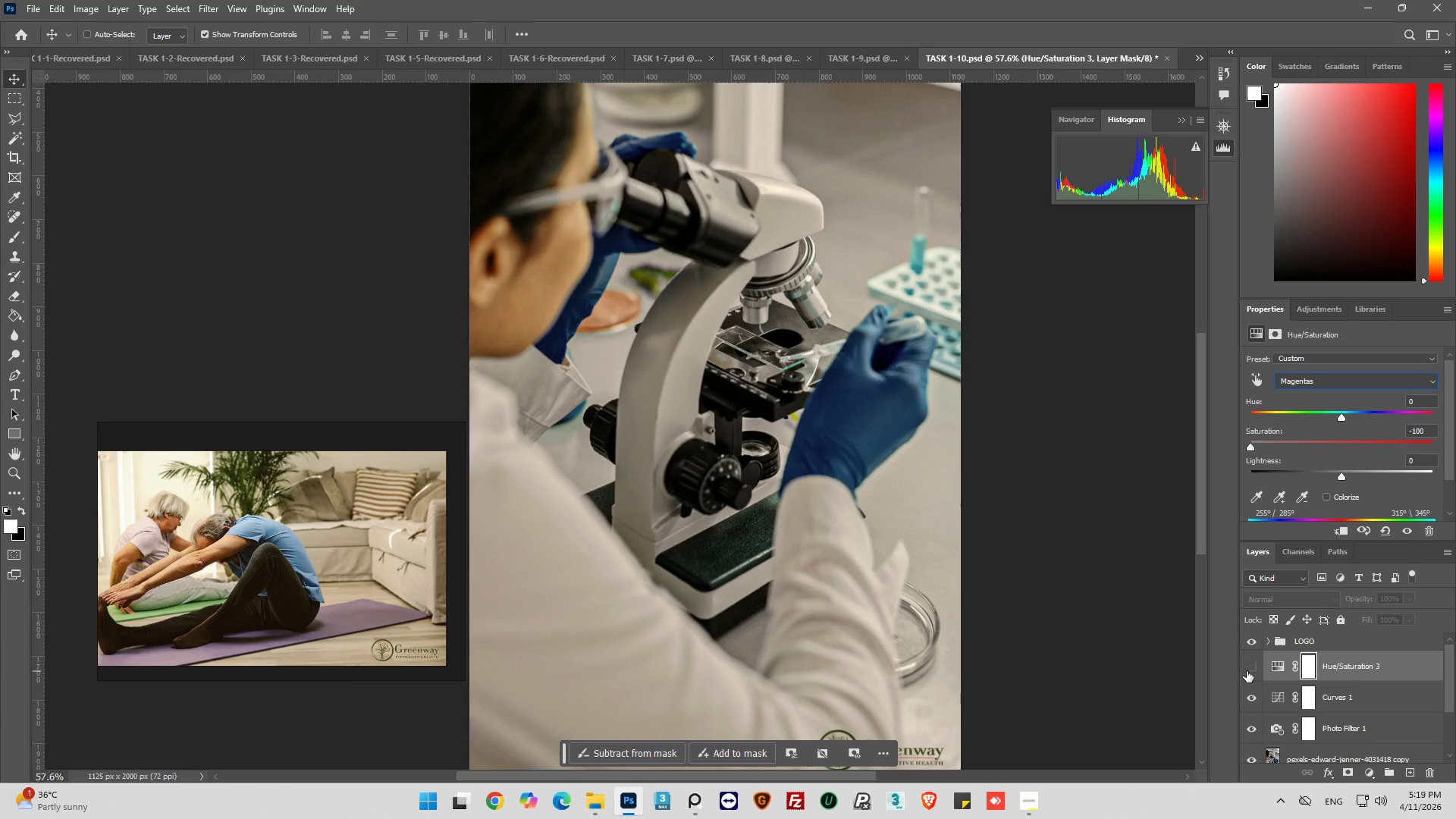 
left_click([1247, 671])
 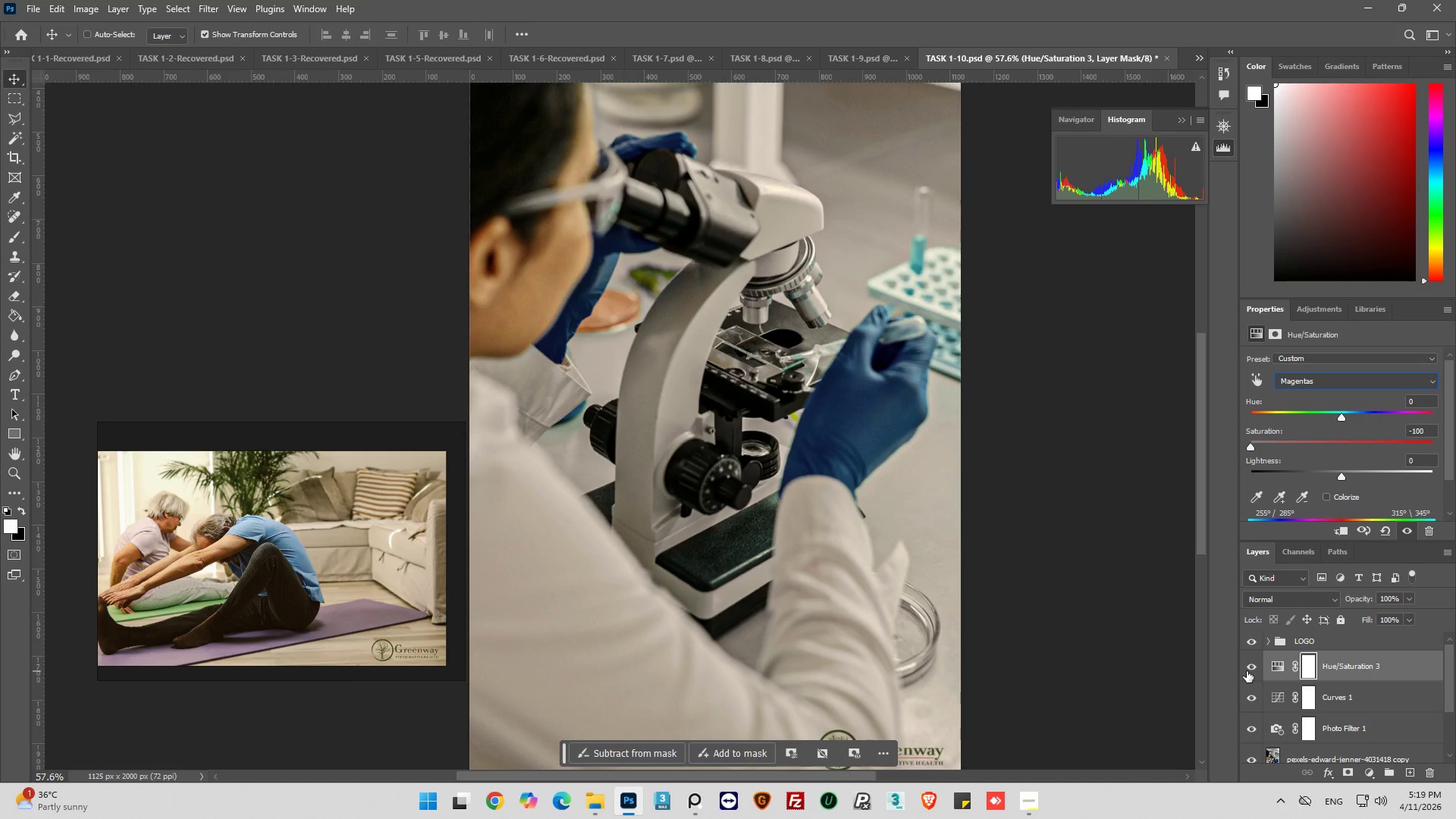 
left_click([1247, 671])
 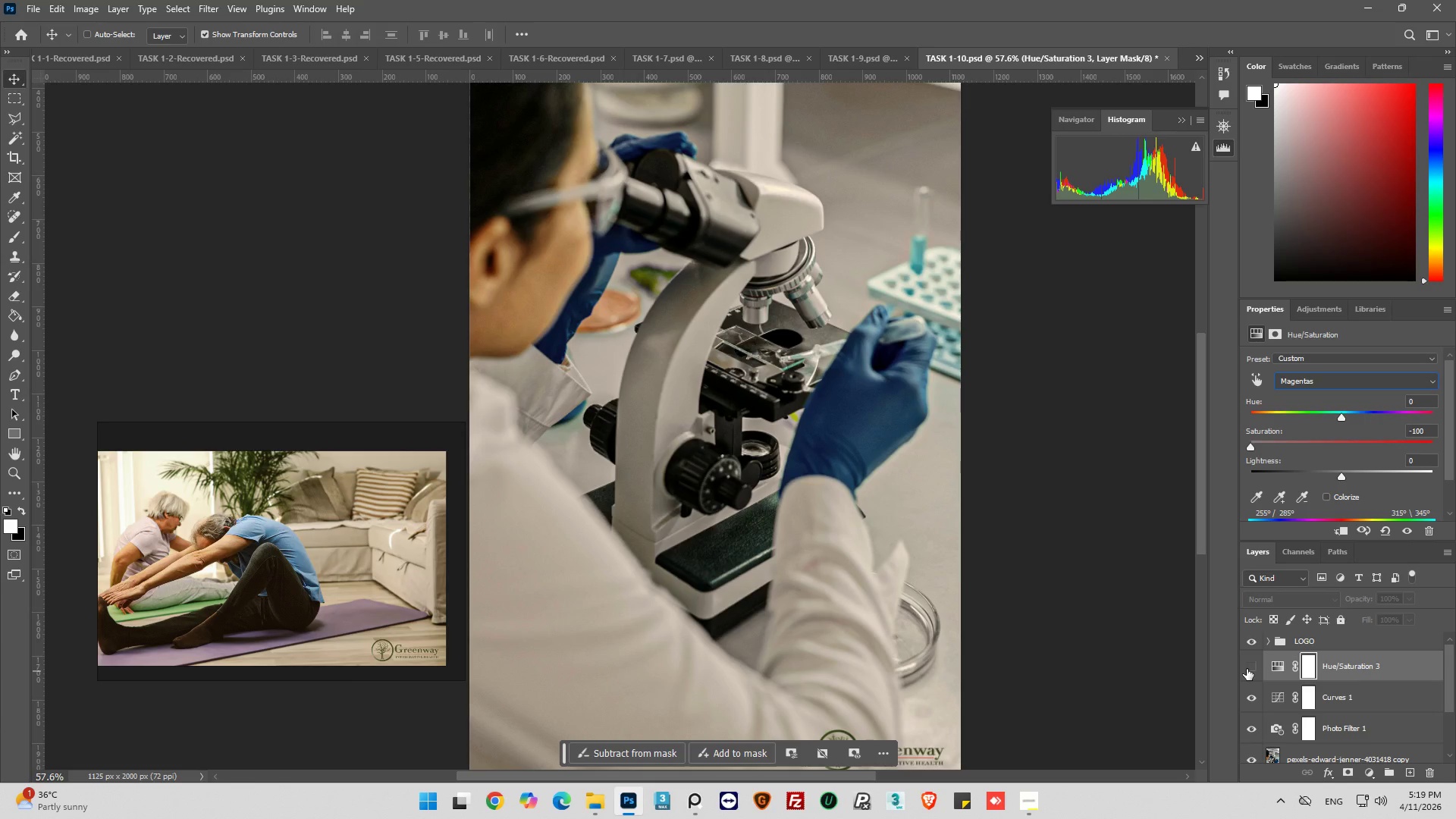 
left_click([1247, 669])
 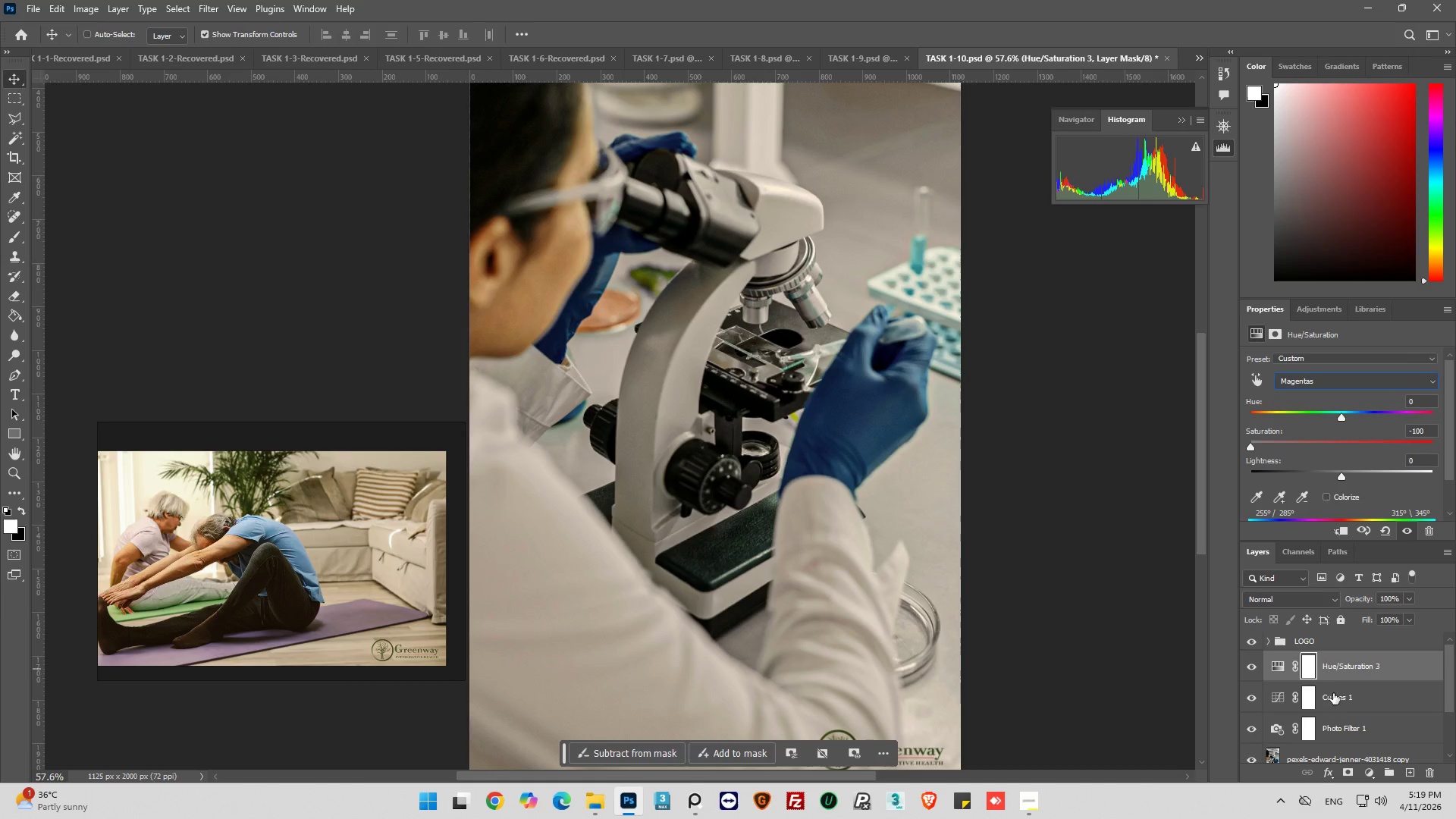 
wait(6.05)
 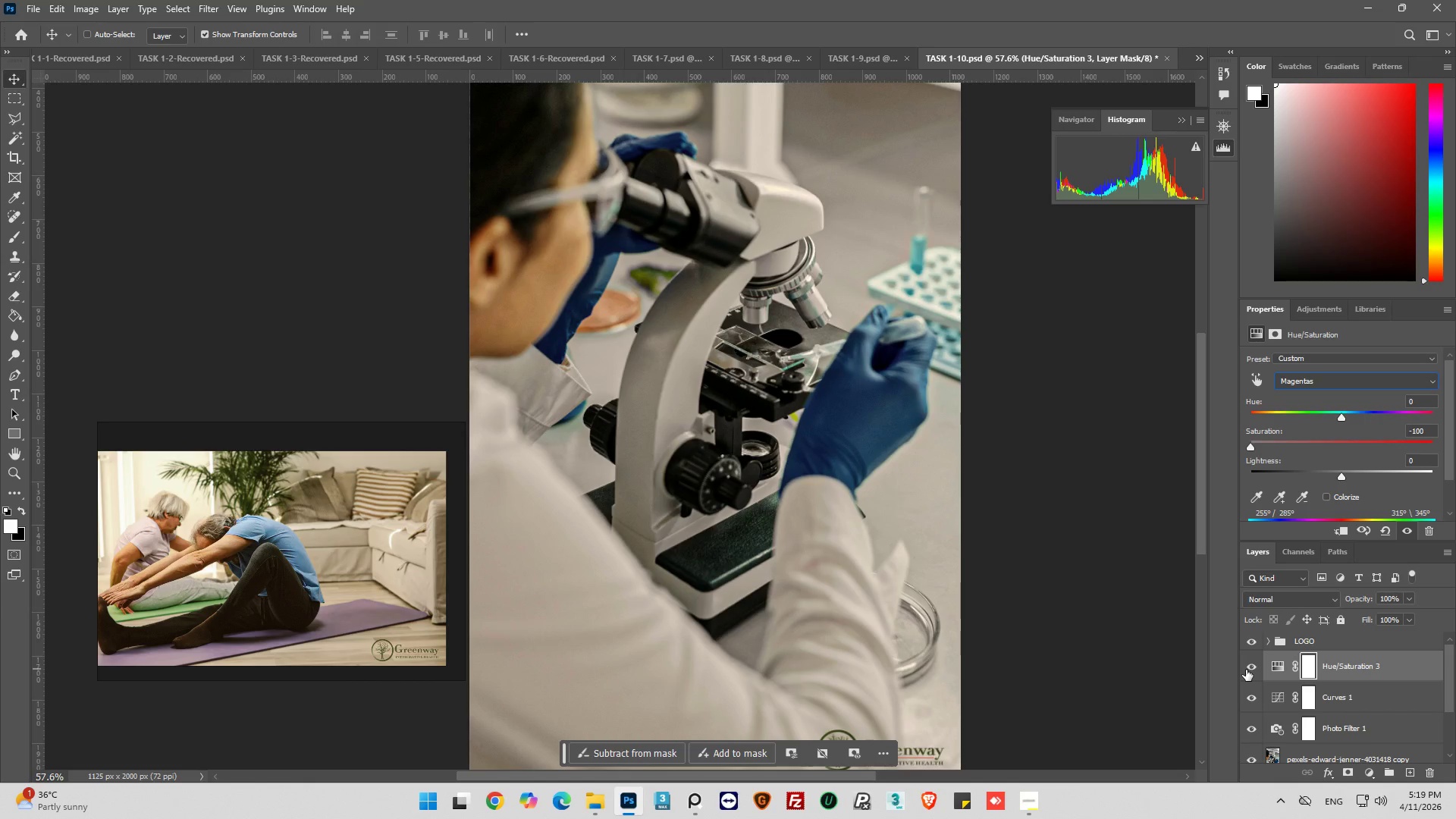 
left_click([1277, 675])
 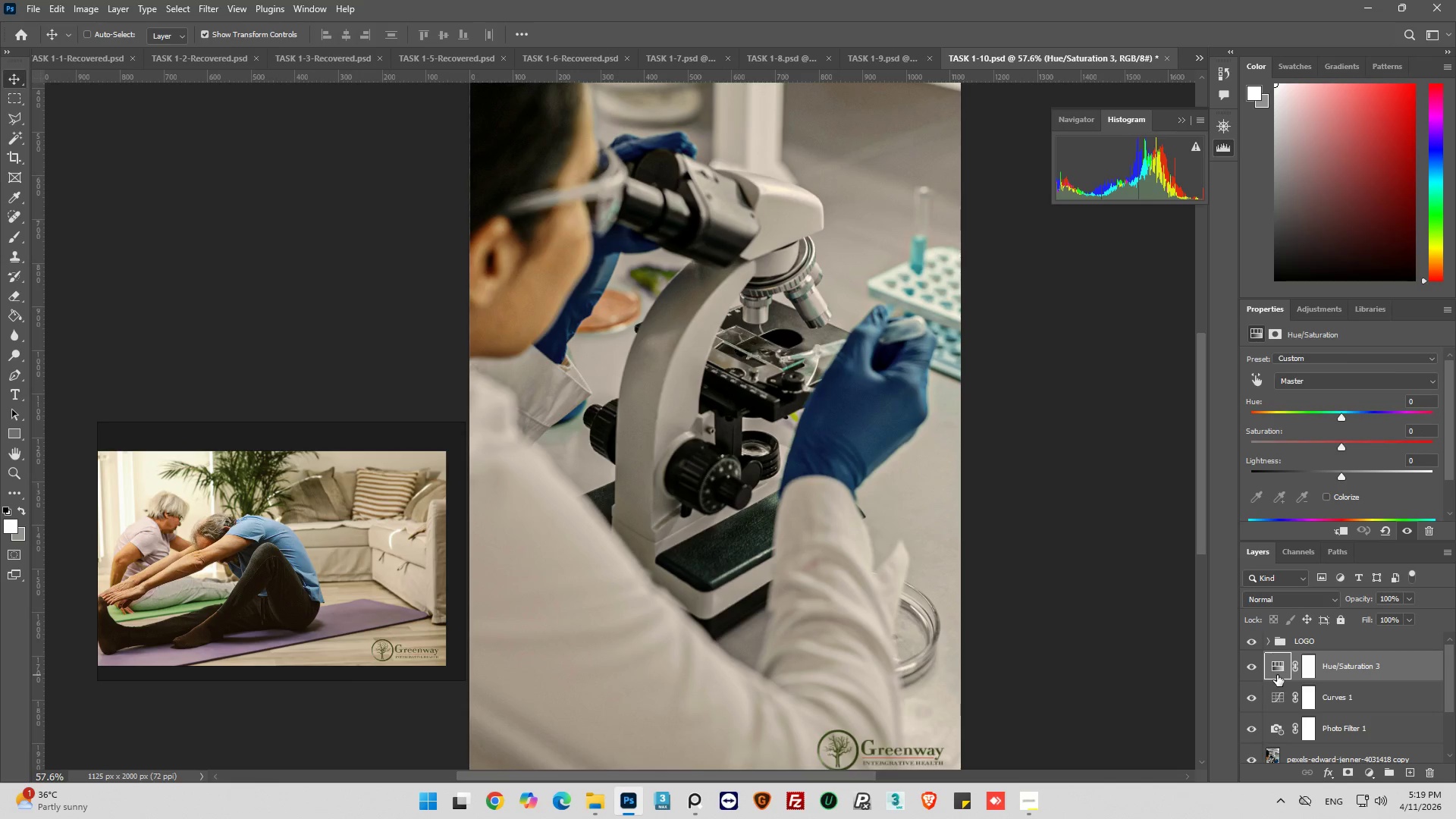 
key(Delete)
 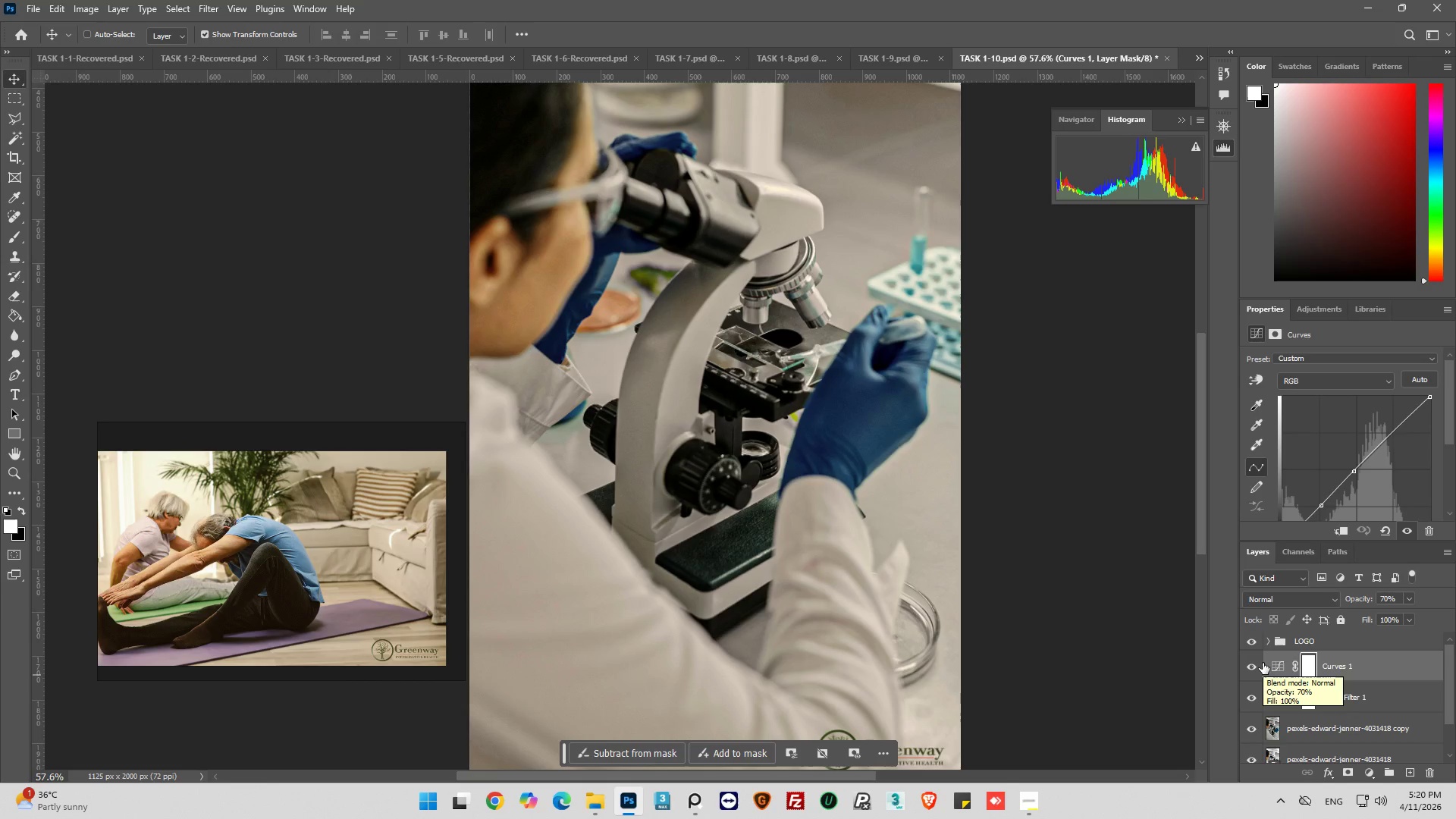 
wait(35.64)
 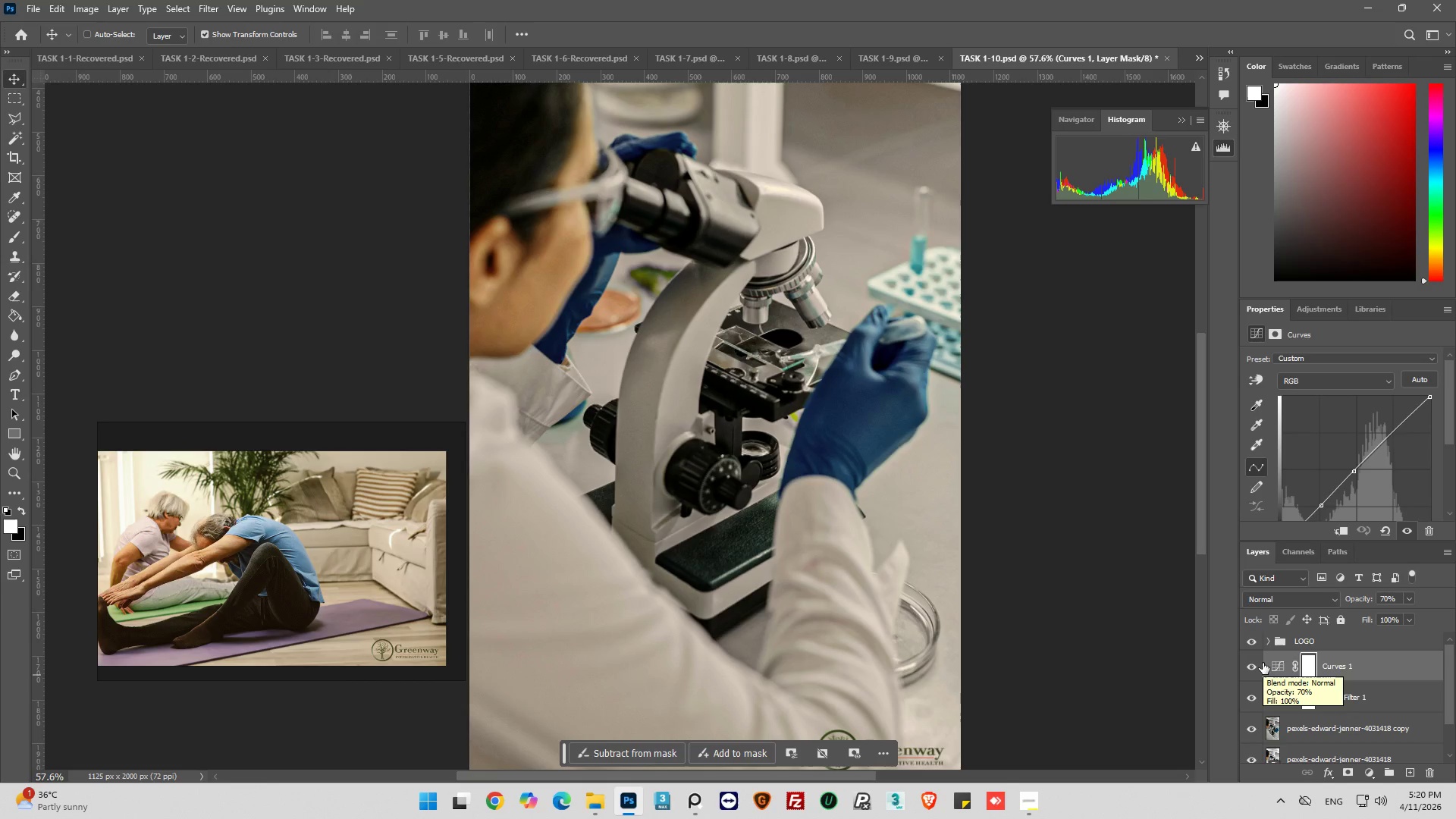 
left_click([1252, 641])
 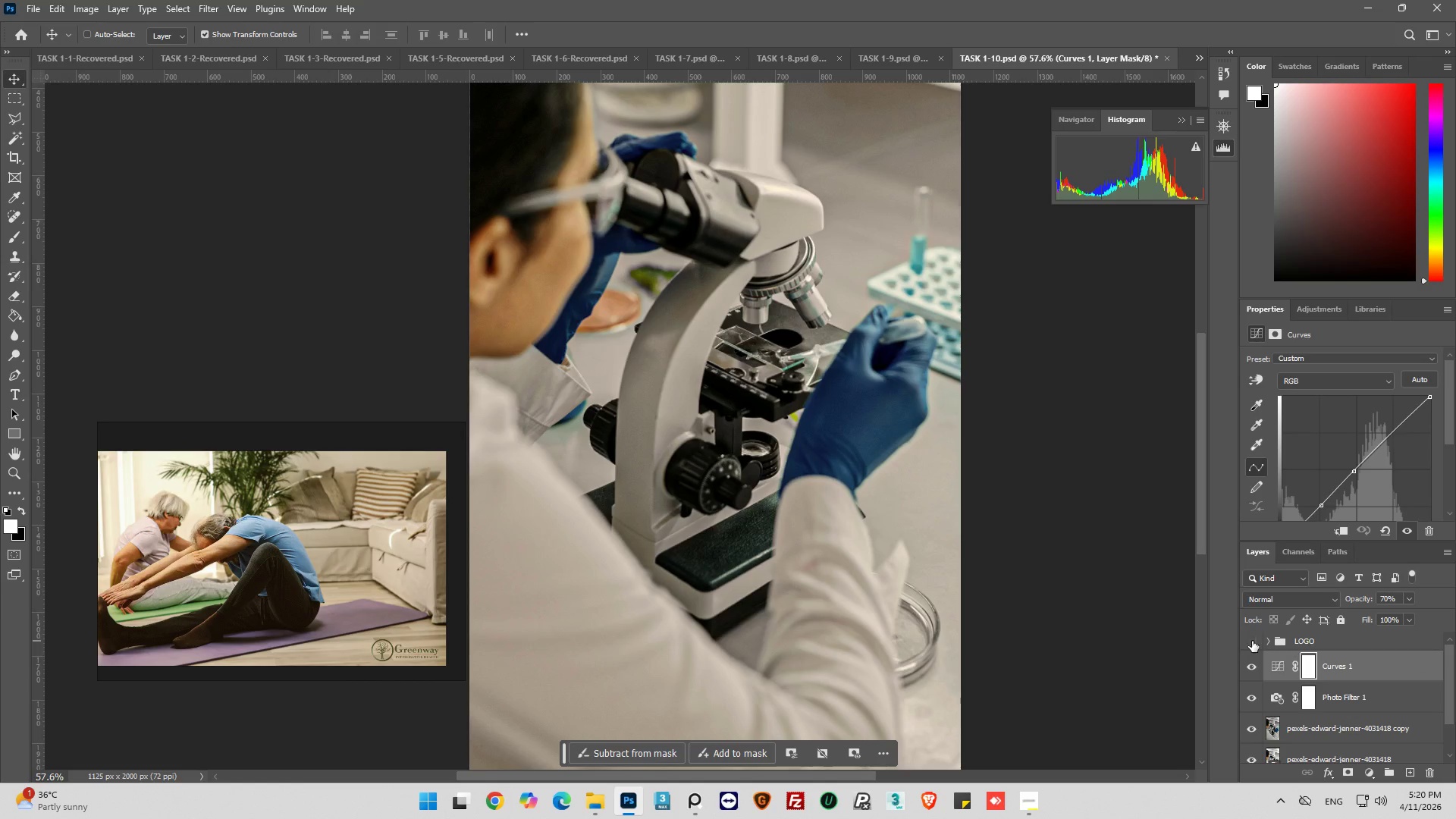 
left_click([1252, 641])
 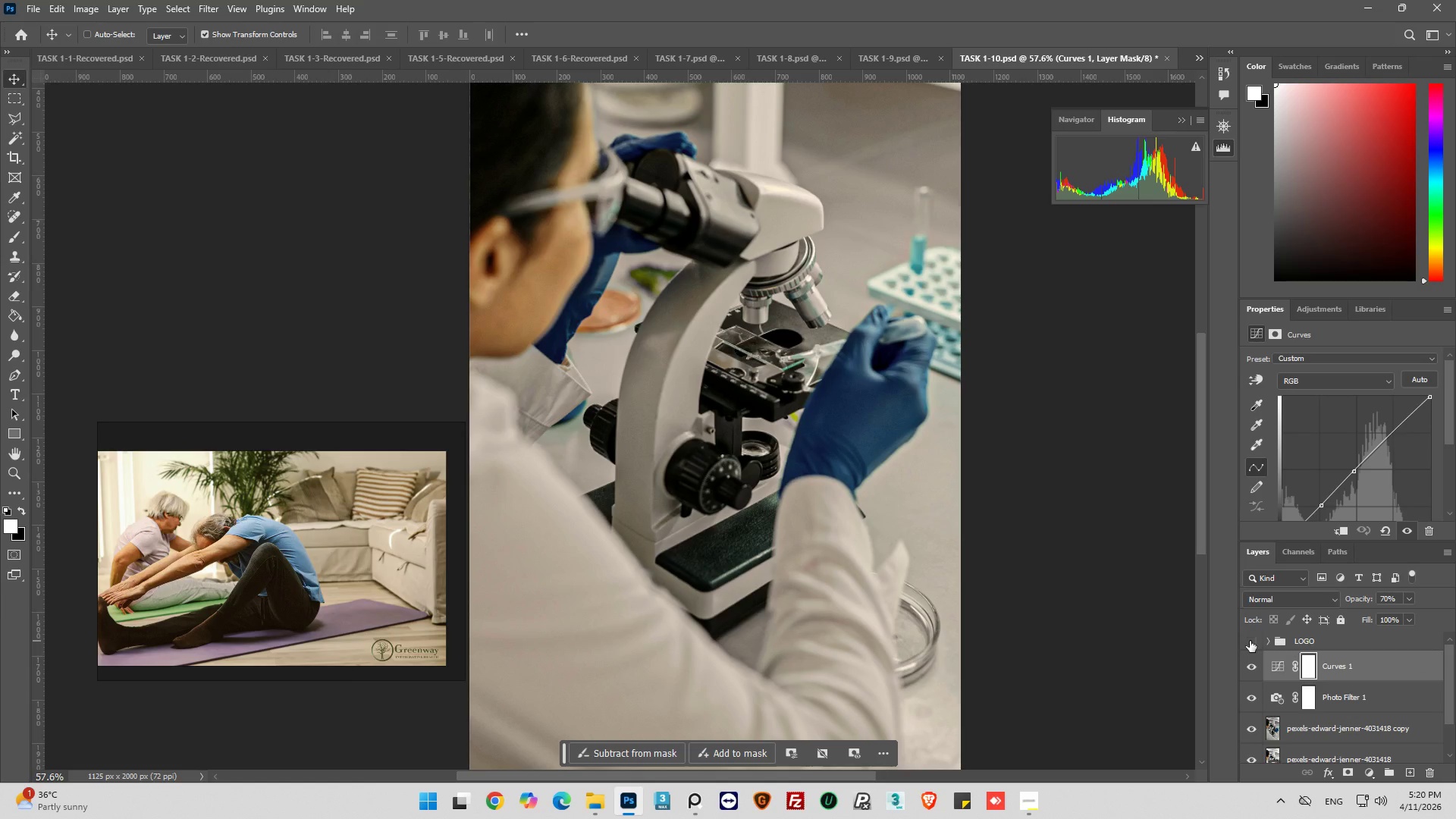 
left_click([1250, 641])
 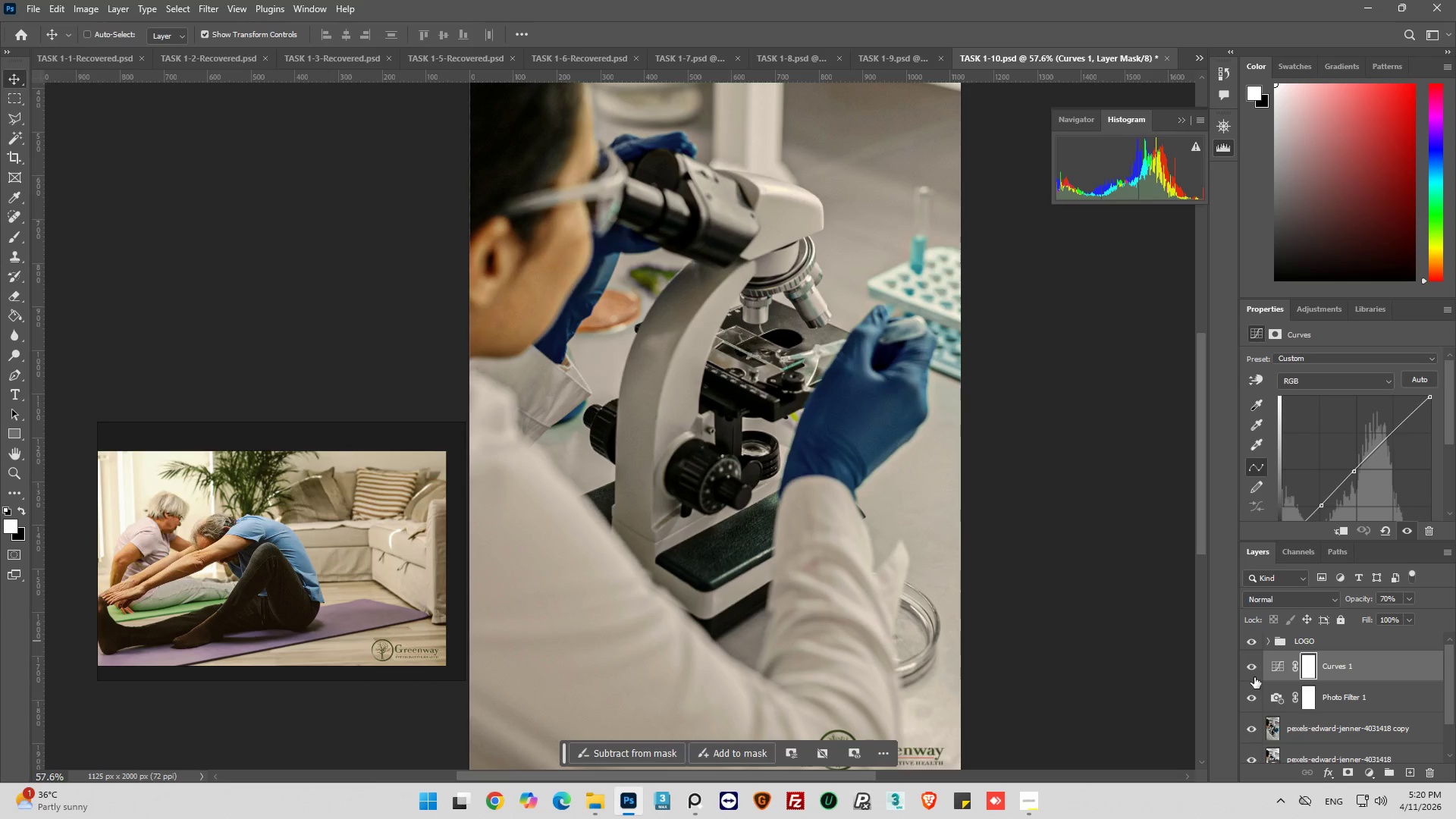 
left_click([1250, 670])
 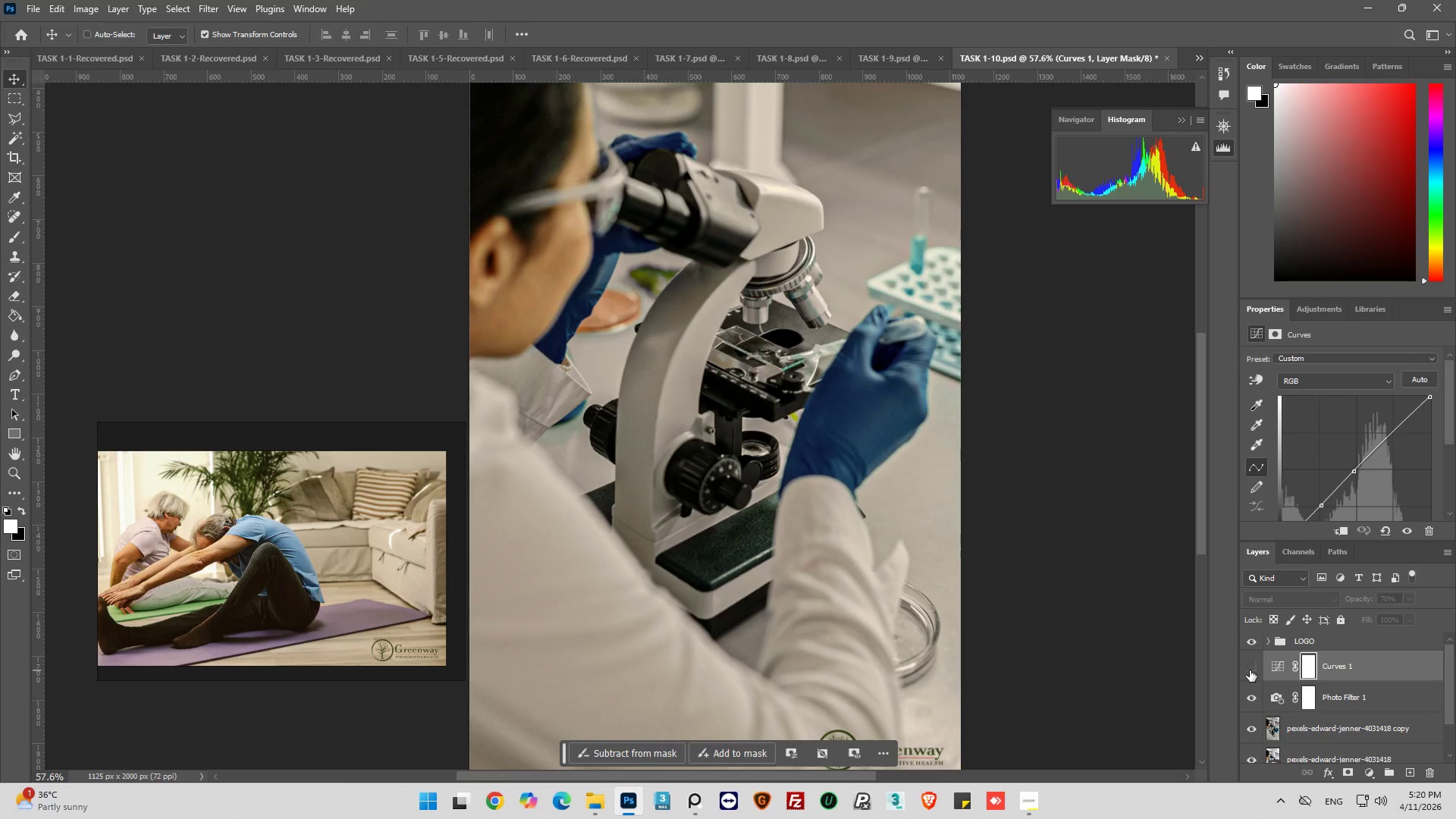 
left_click([1250, 670])
 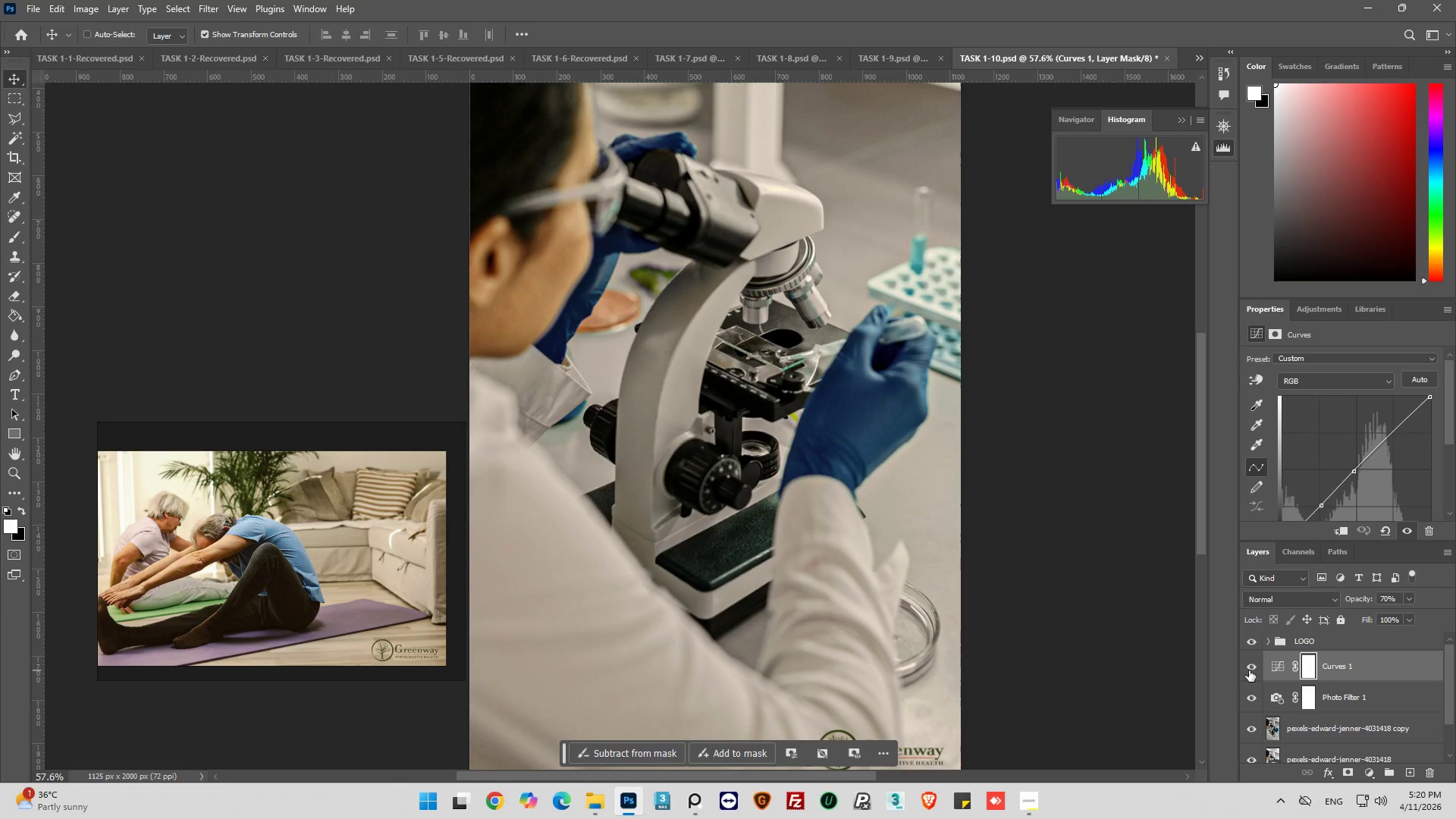 
left_click([1248, 670])
 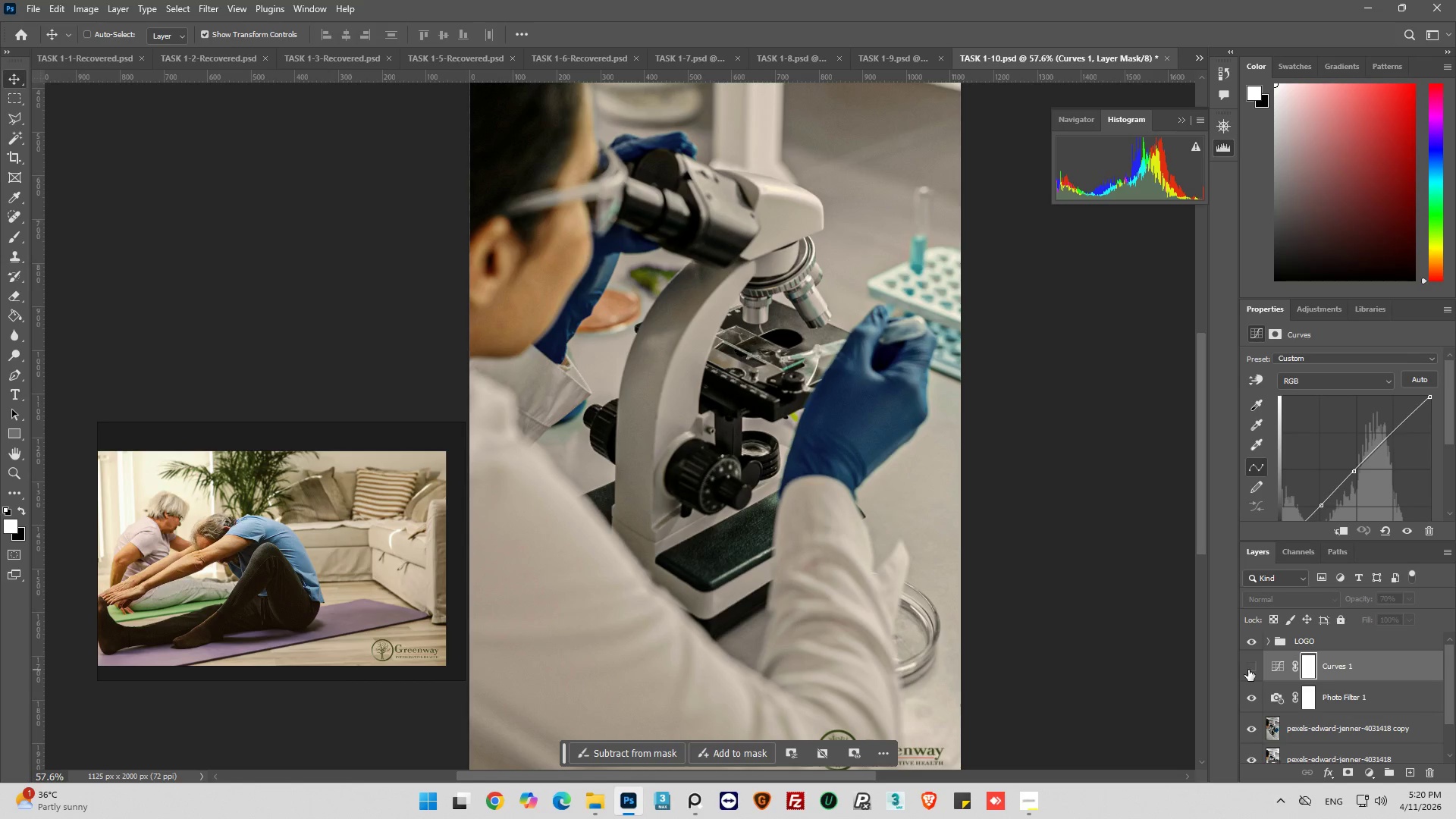 
left_click([1248, 670])
 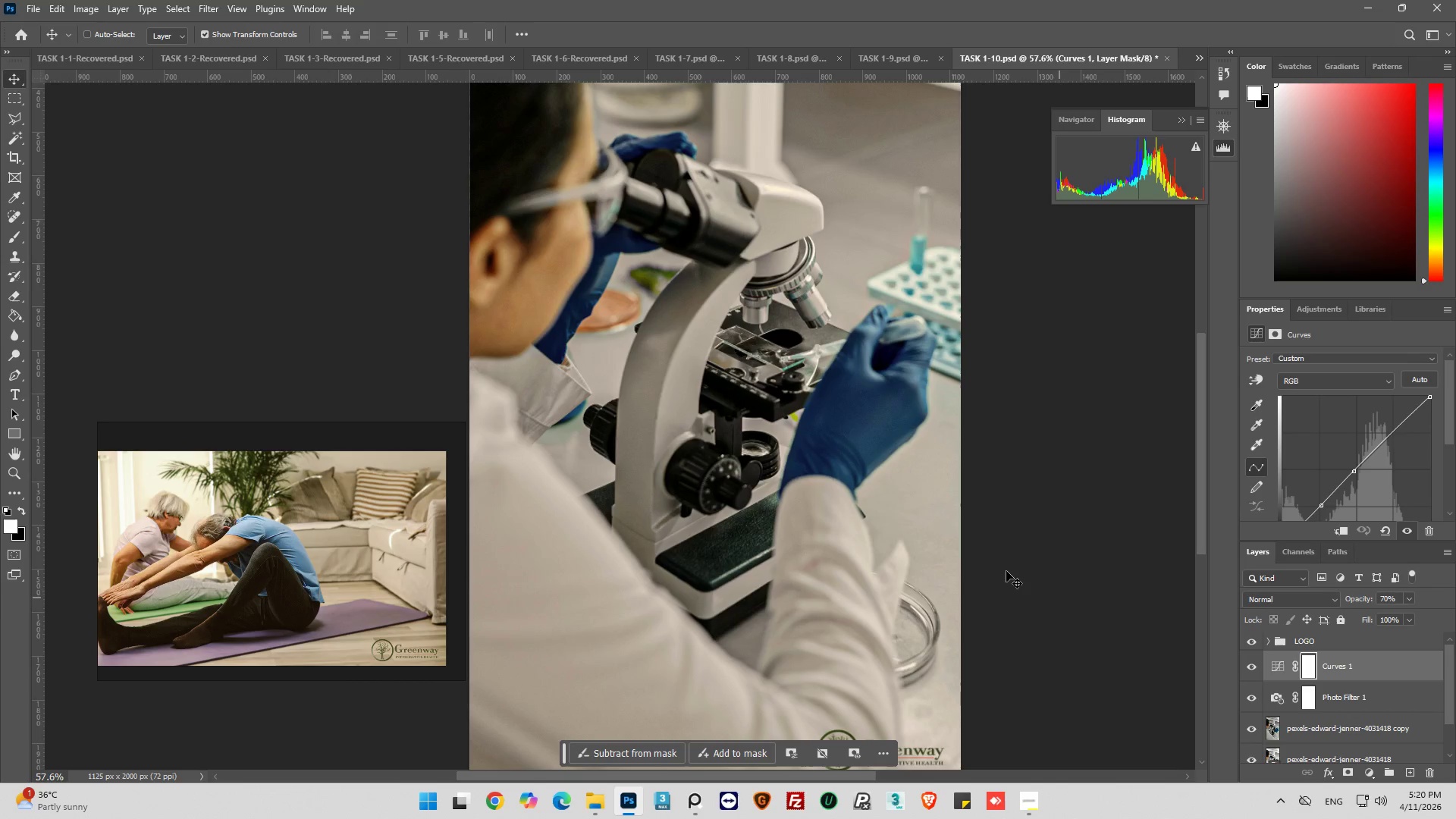 
key(Alt+AltLeft)
 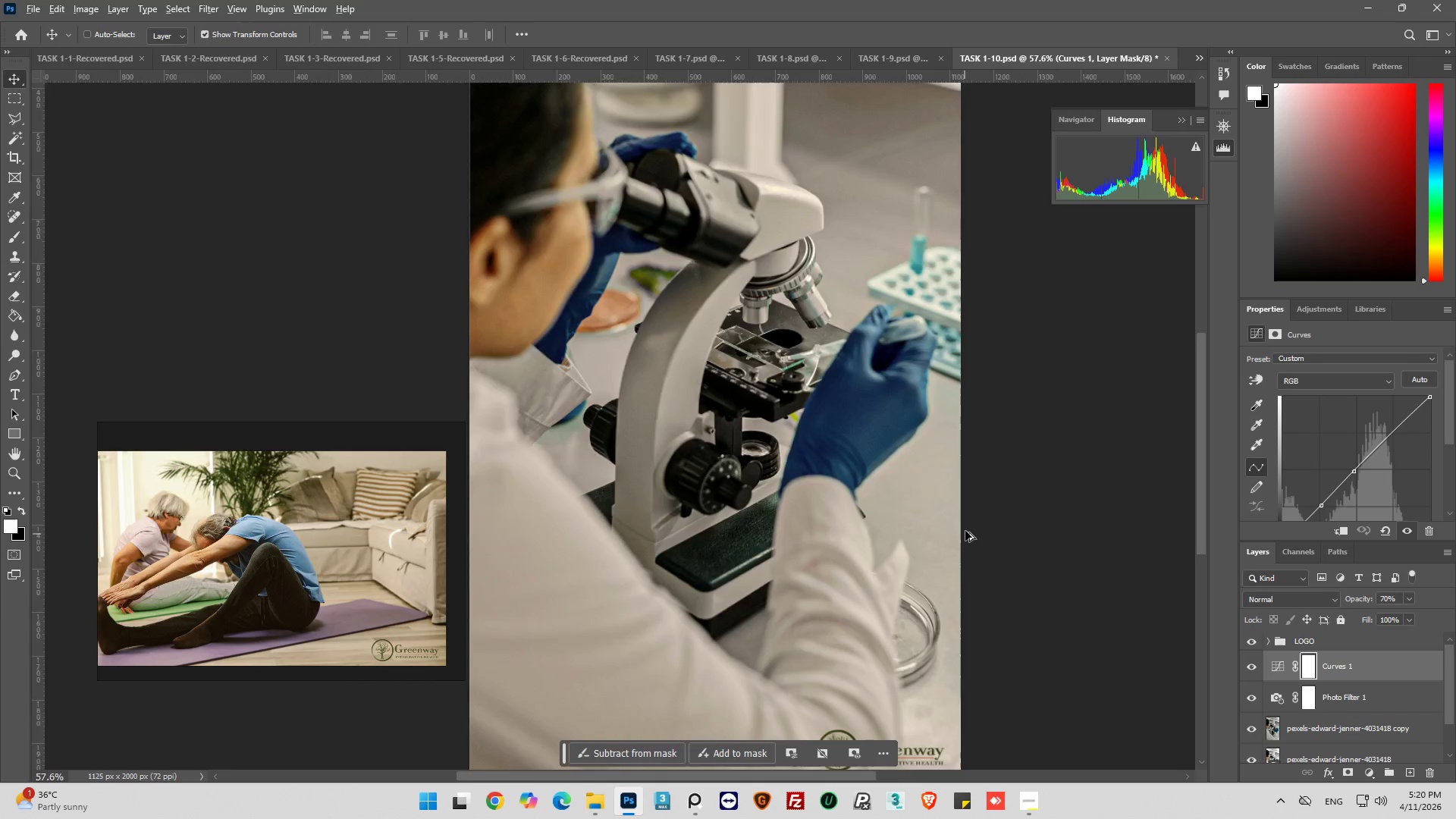 
scroll: coordinate [557, 477], scroll_direction: down, amount: 4.0
 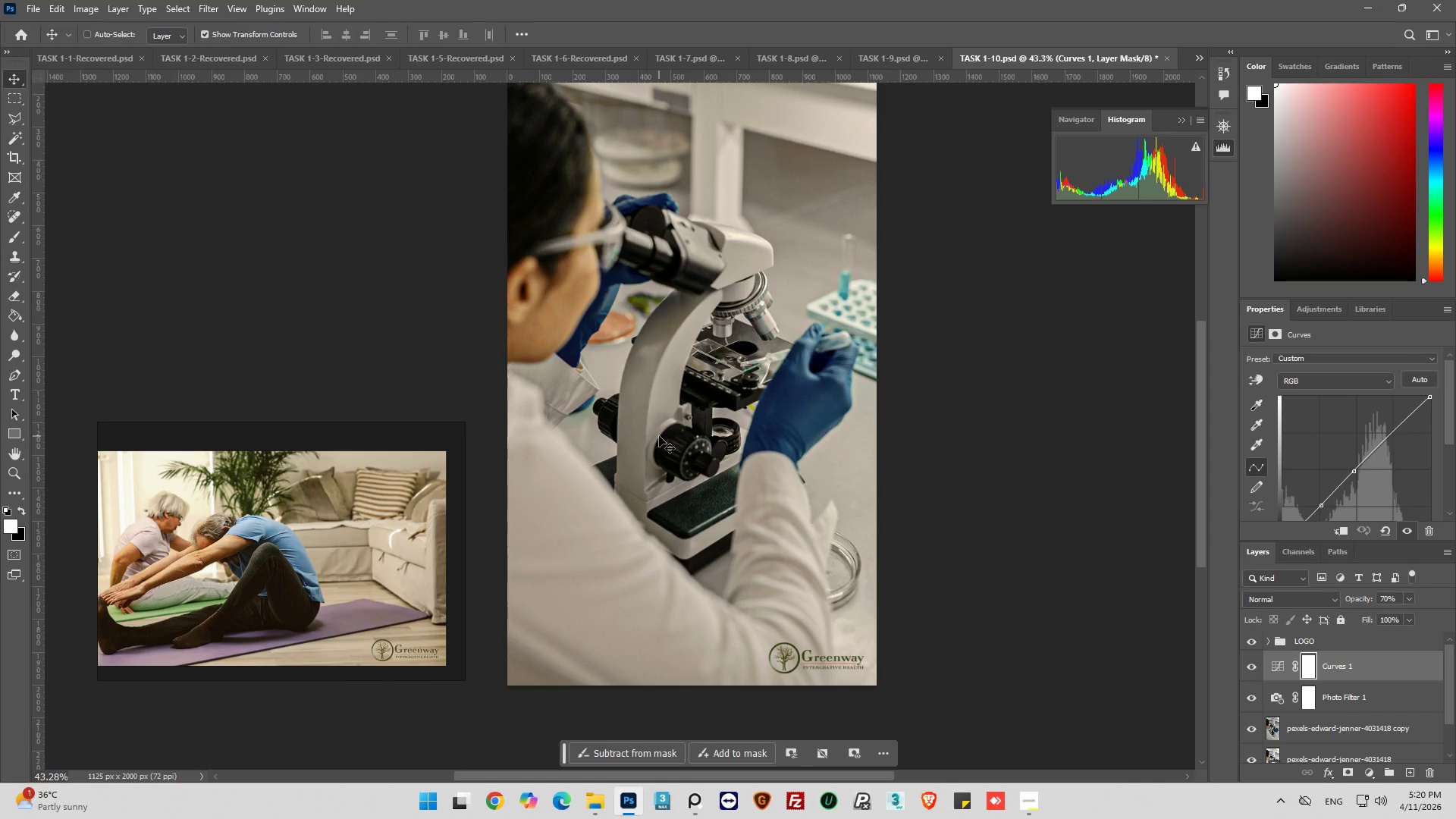 
wait(7.26)
 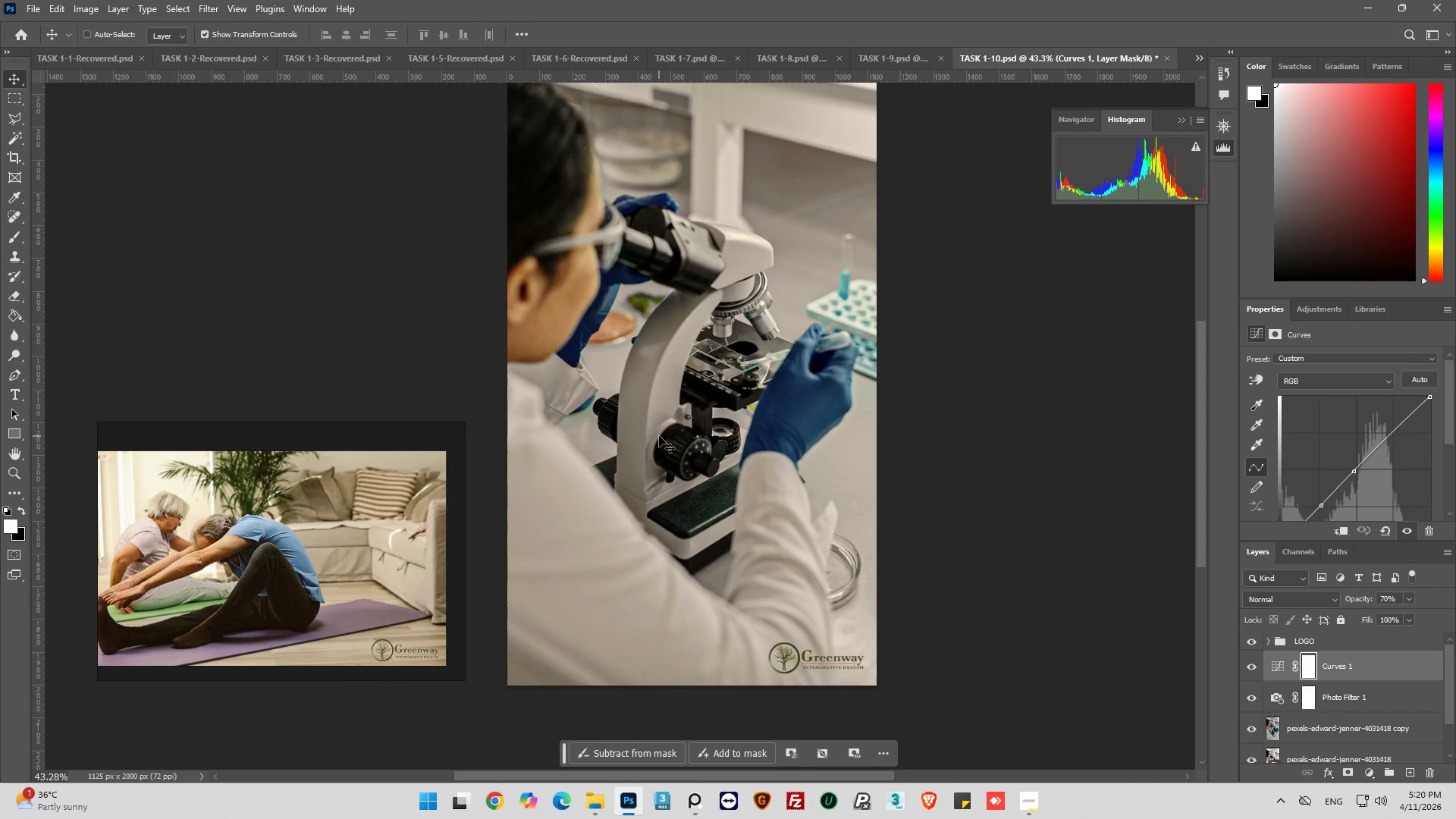 
scroll: coordinate [690, 503], scroll_direction: up, amount: 7.0
 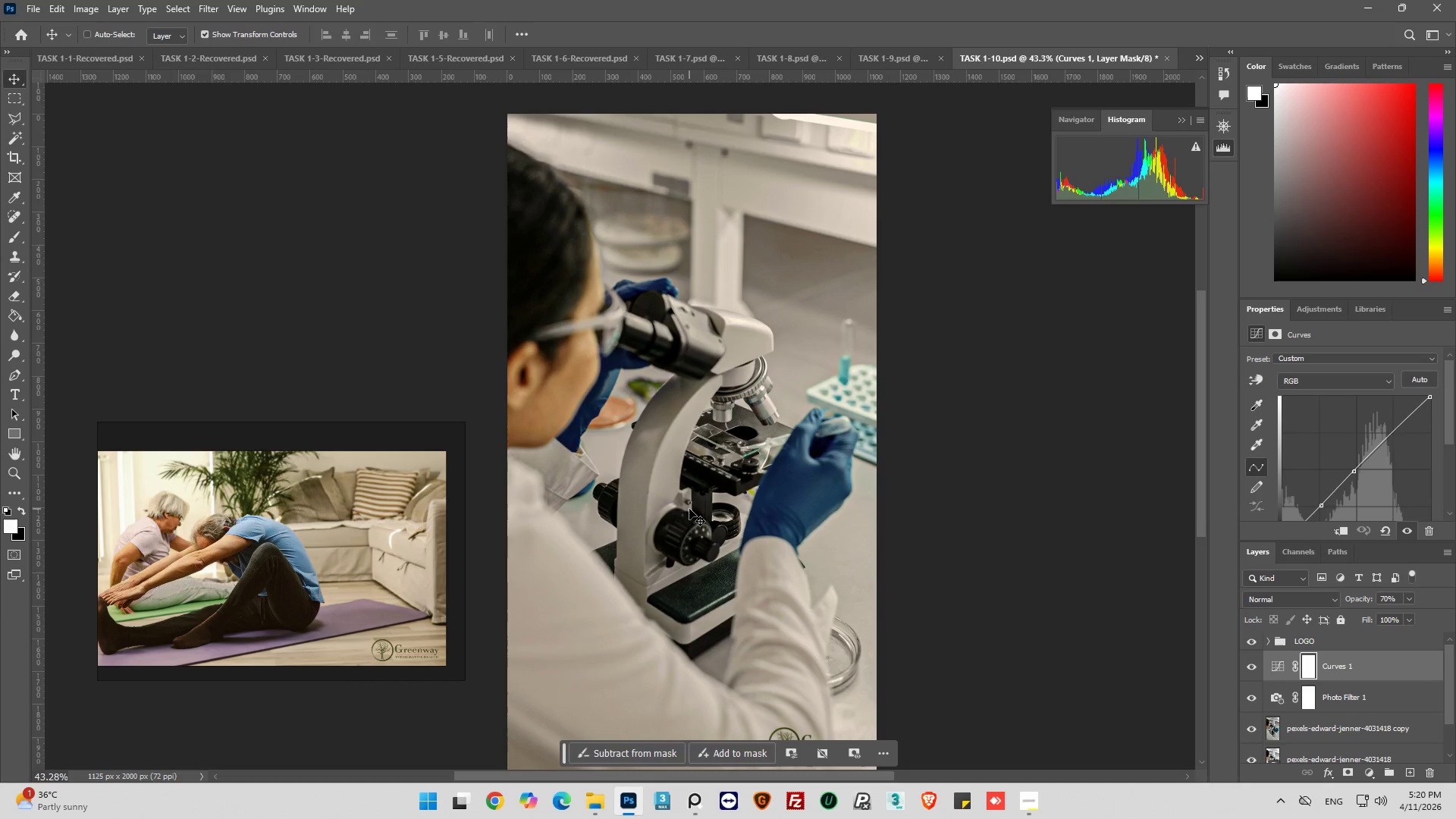 
scroll: coordinate [702, 463], scroll_direction: down, amount: 2.0
 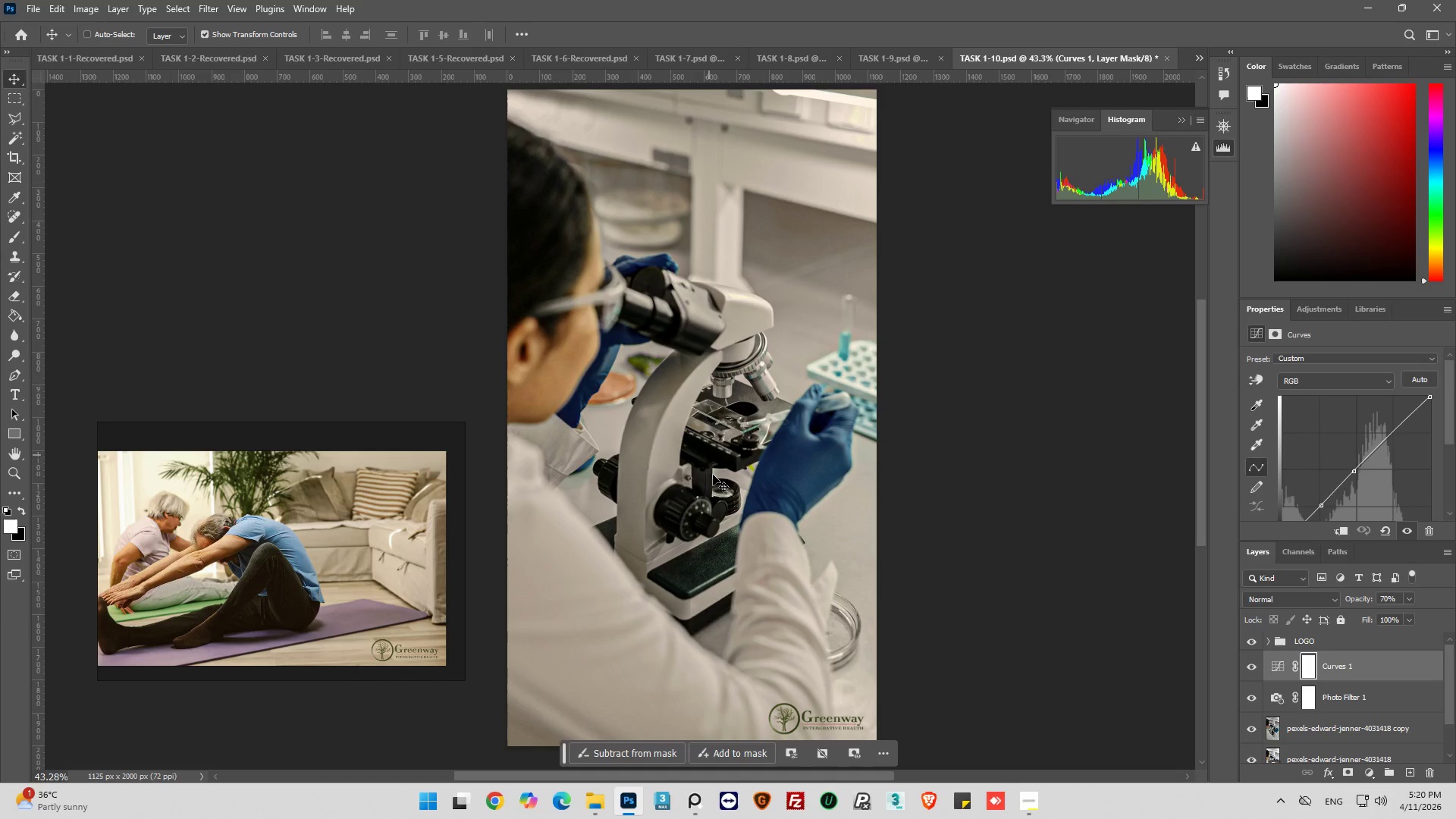 
scroll: coordinate [767, 601], scroll_direction: none, amount: 0.0
 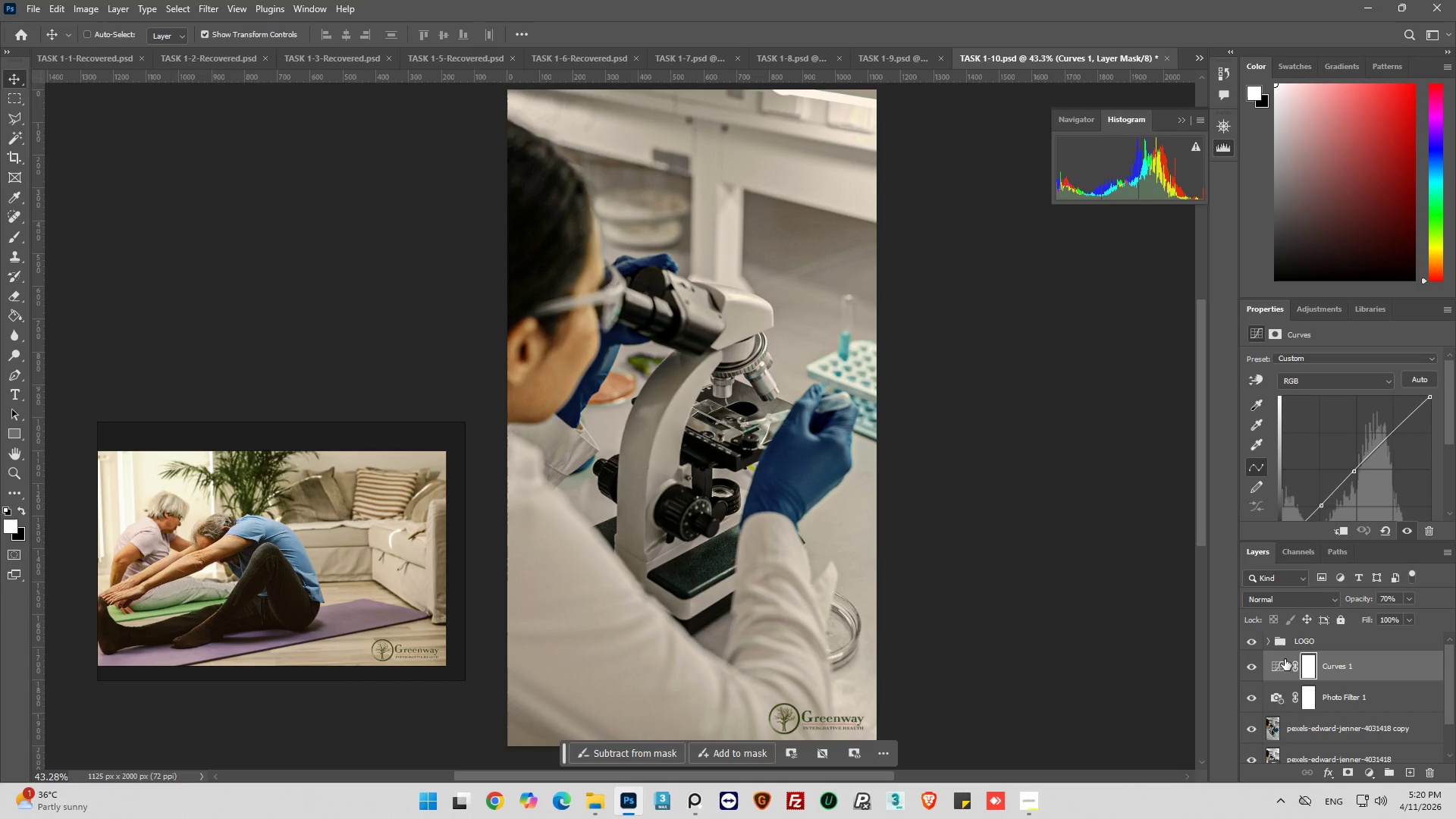 
left_click([1278, 665])
 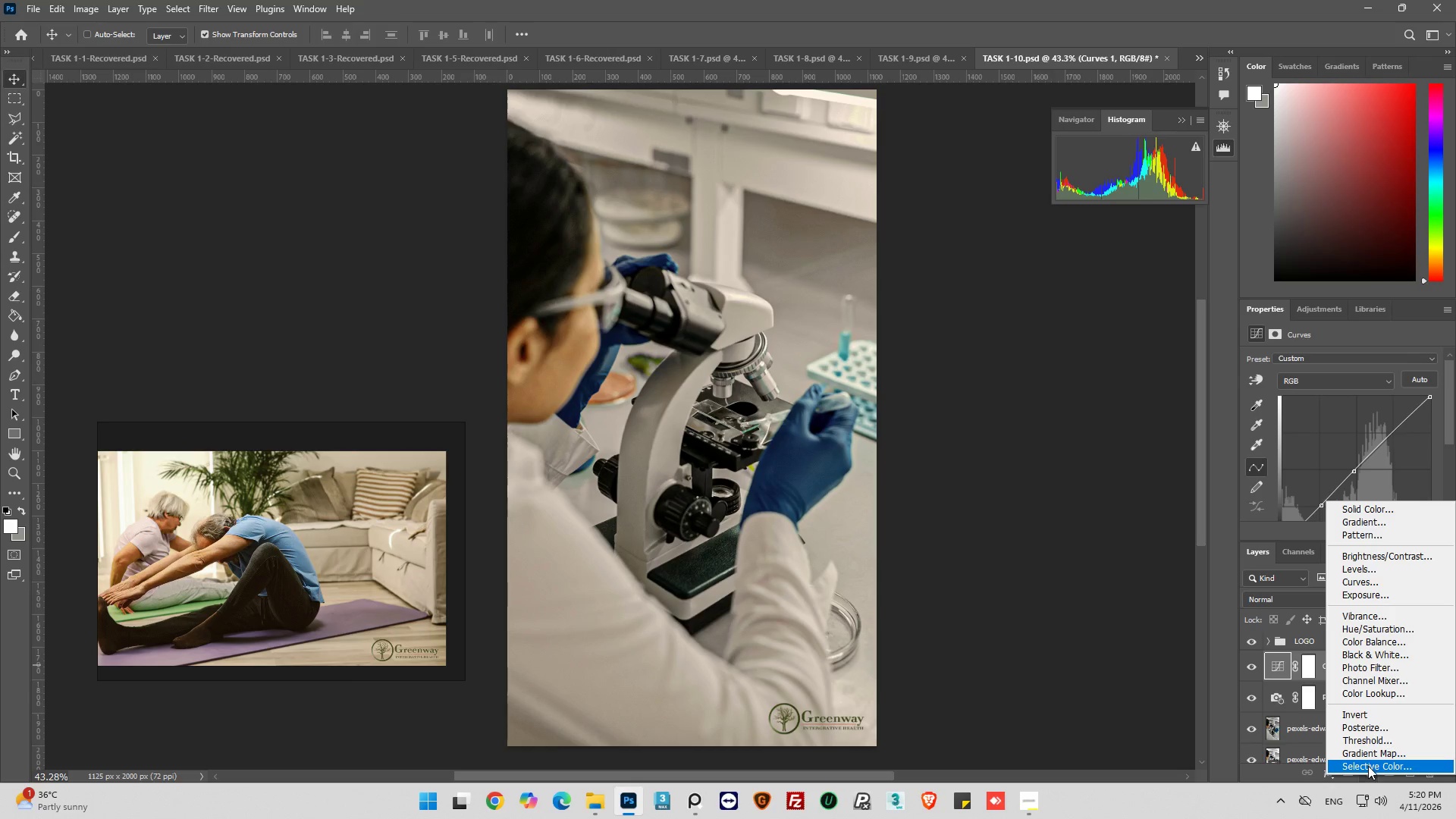 
wait(8.52)
 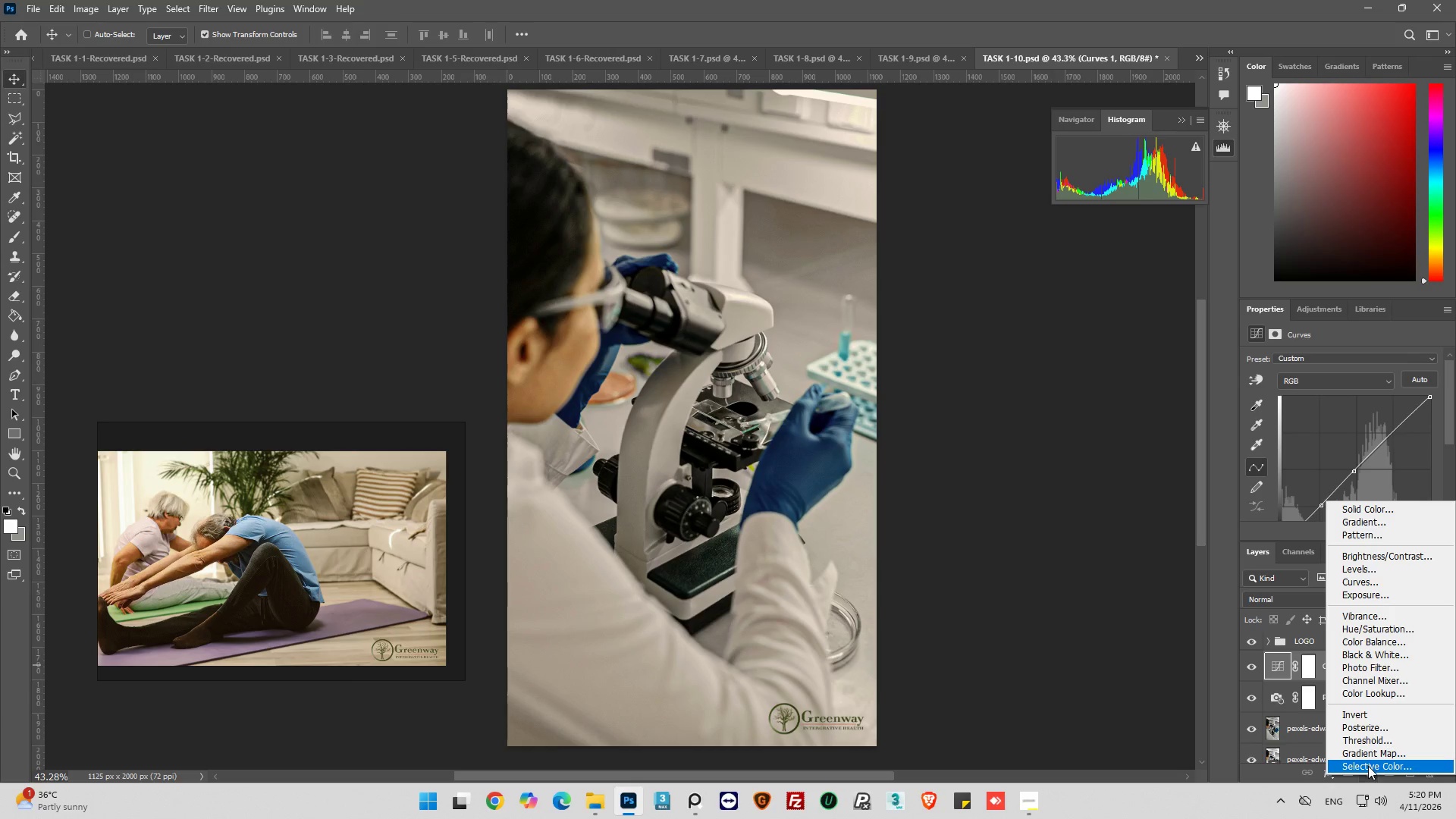 
left_click([1362, 766])
 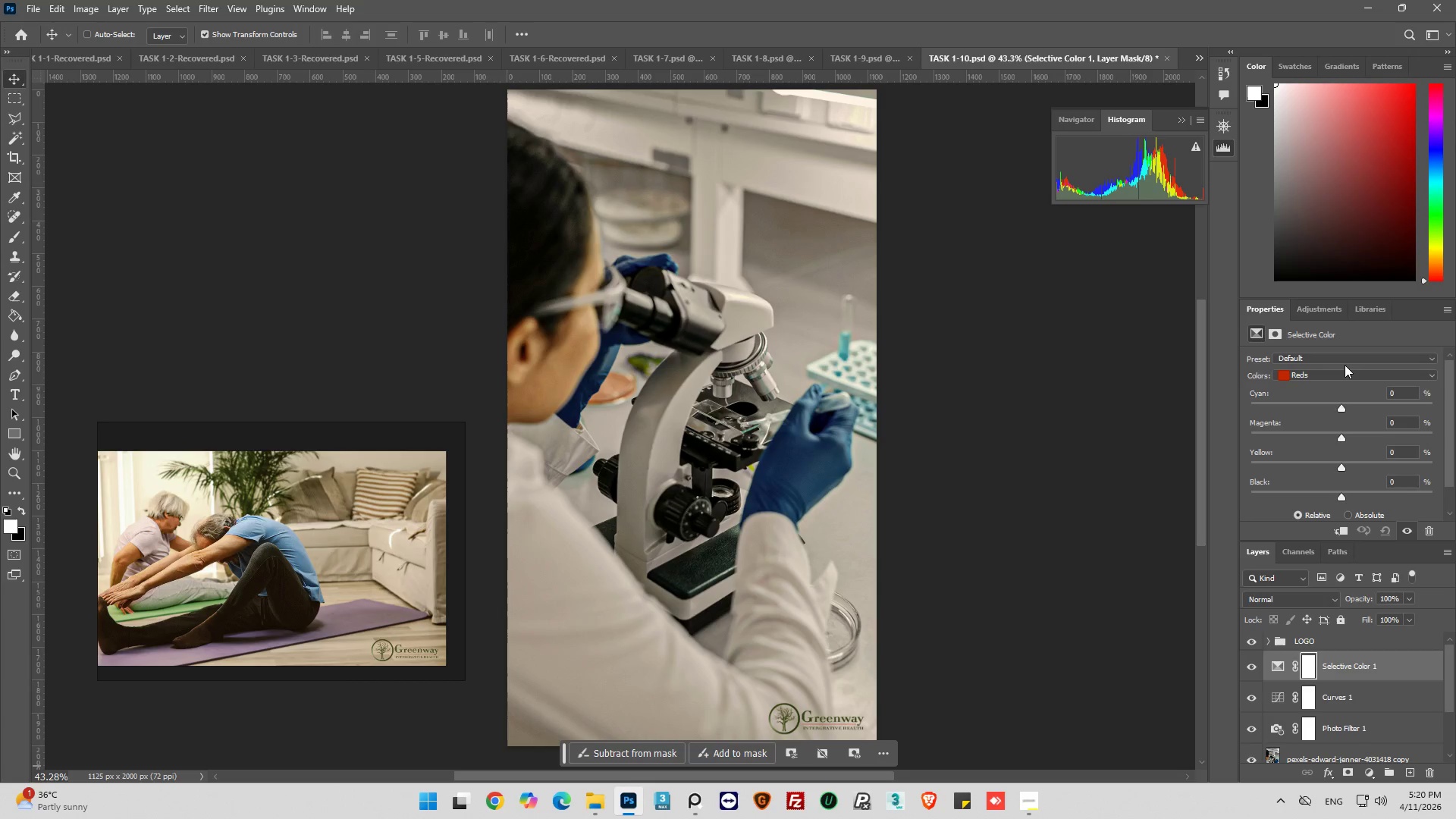 
left_click([1358, 378])
 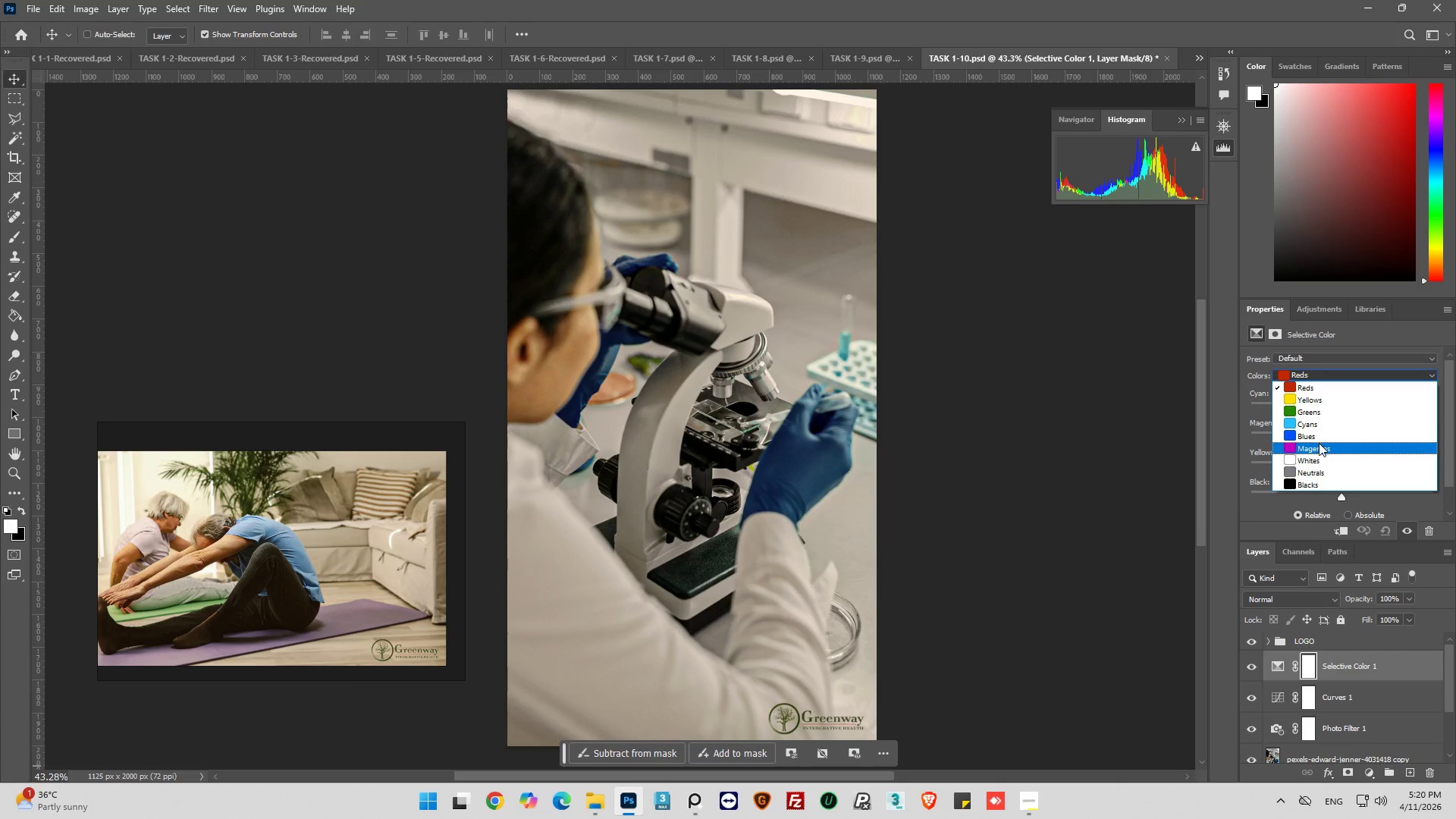 
left_click([1319, 444])
 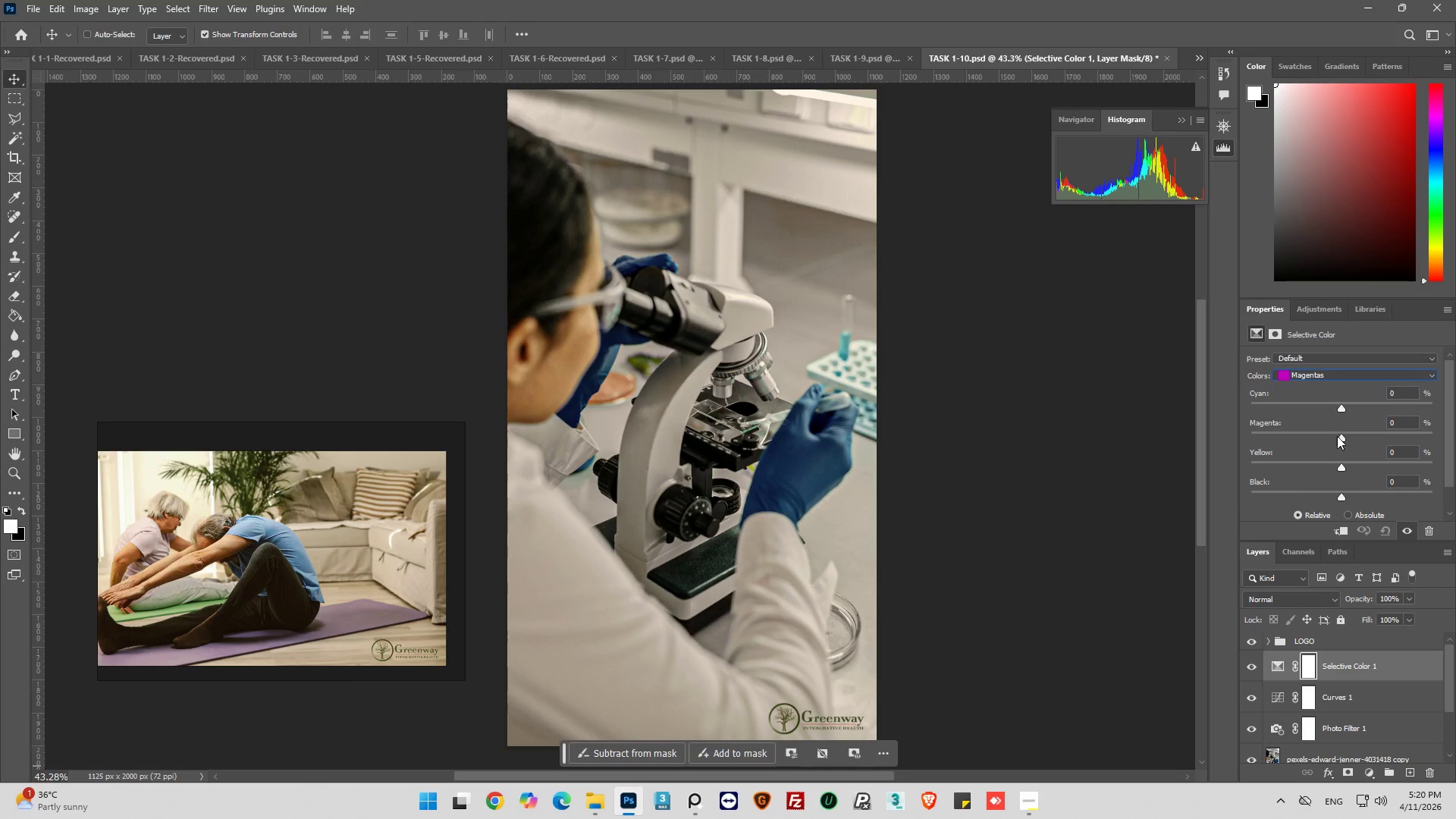 
left_click_drag(start_coordinate=[1340, 436], to_coordinate=[1285, 428])
 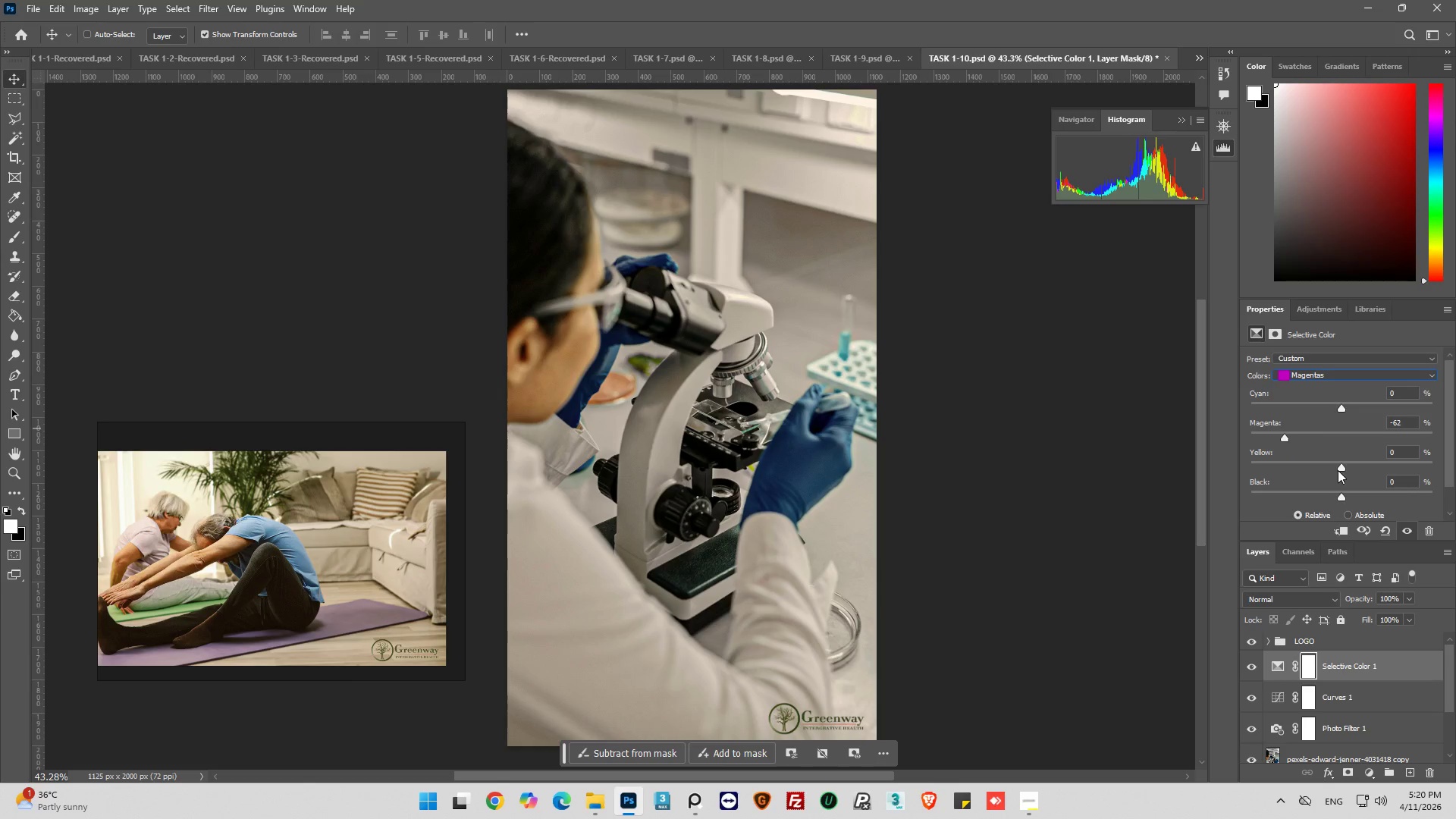 
left_click_drag(start_coordinate=[1345, 496], to_coordinate=[1325, 489])
 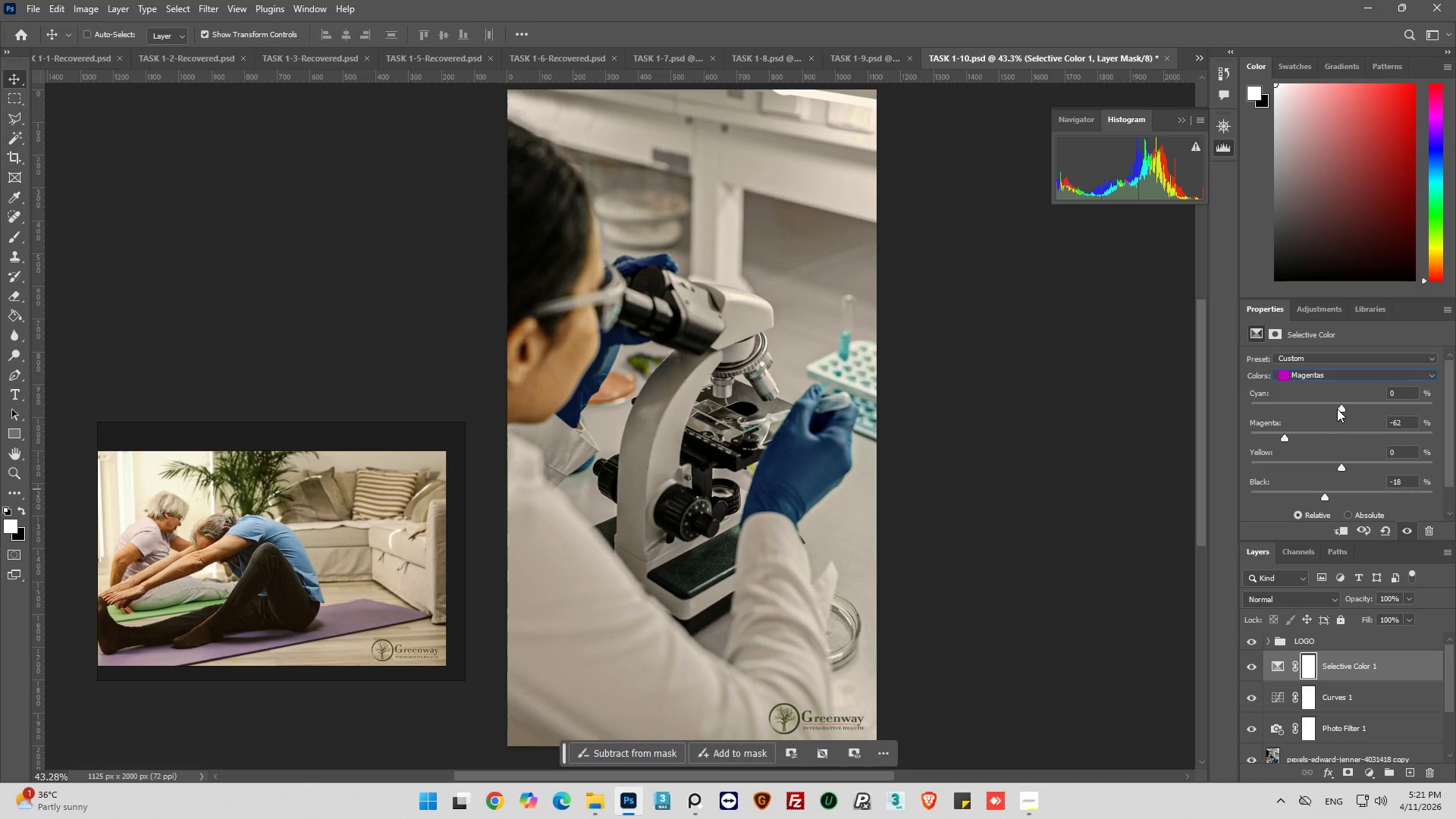 
left_click_drag(start_coordinate=[1339, 407], to_coordinate=[1368, 413])
 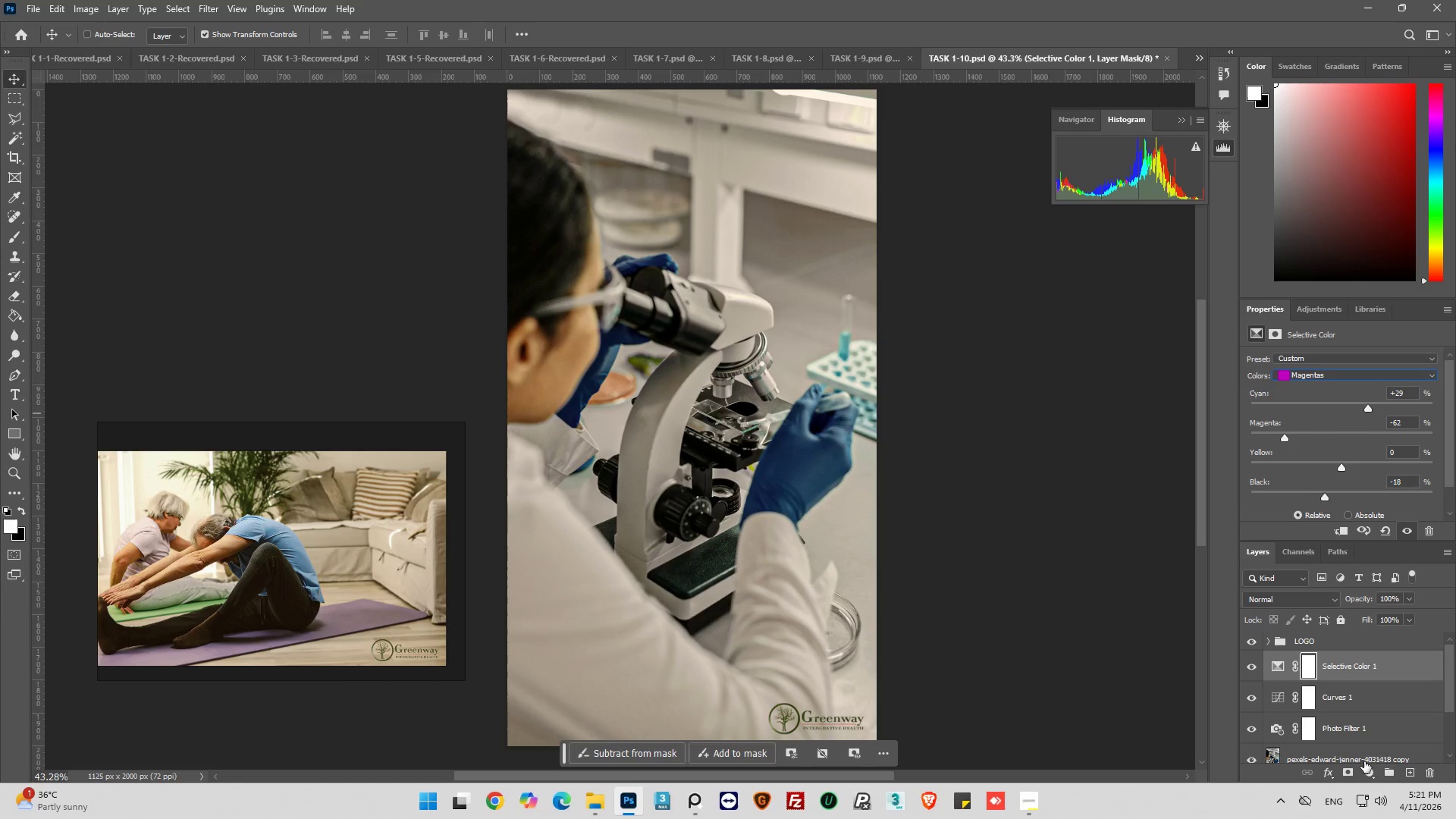 
left_click([1431, 775])
 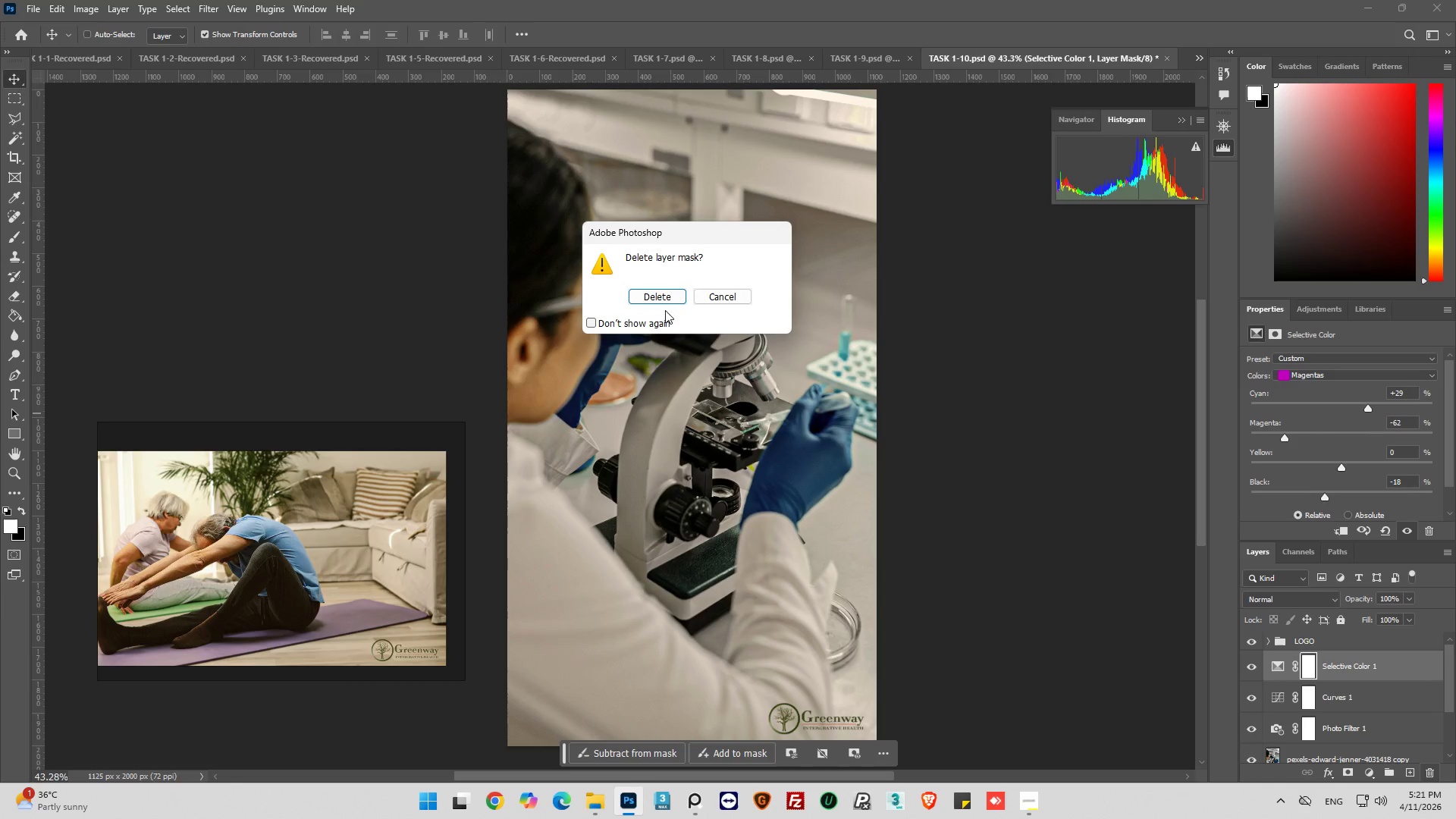 
left_click([662, 297])
 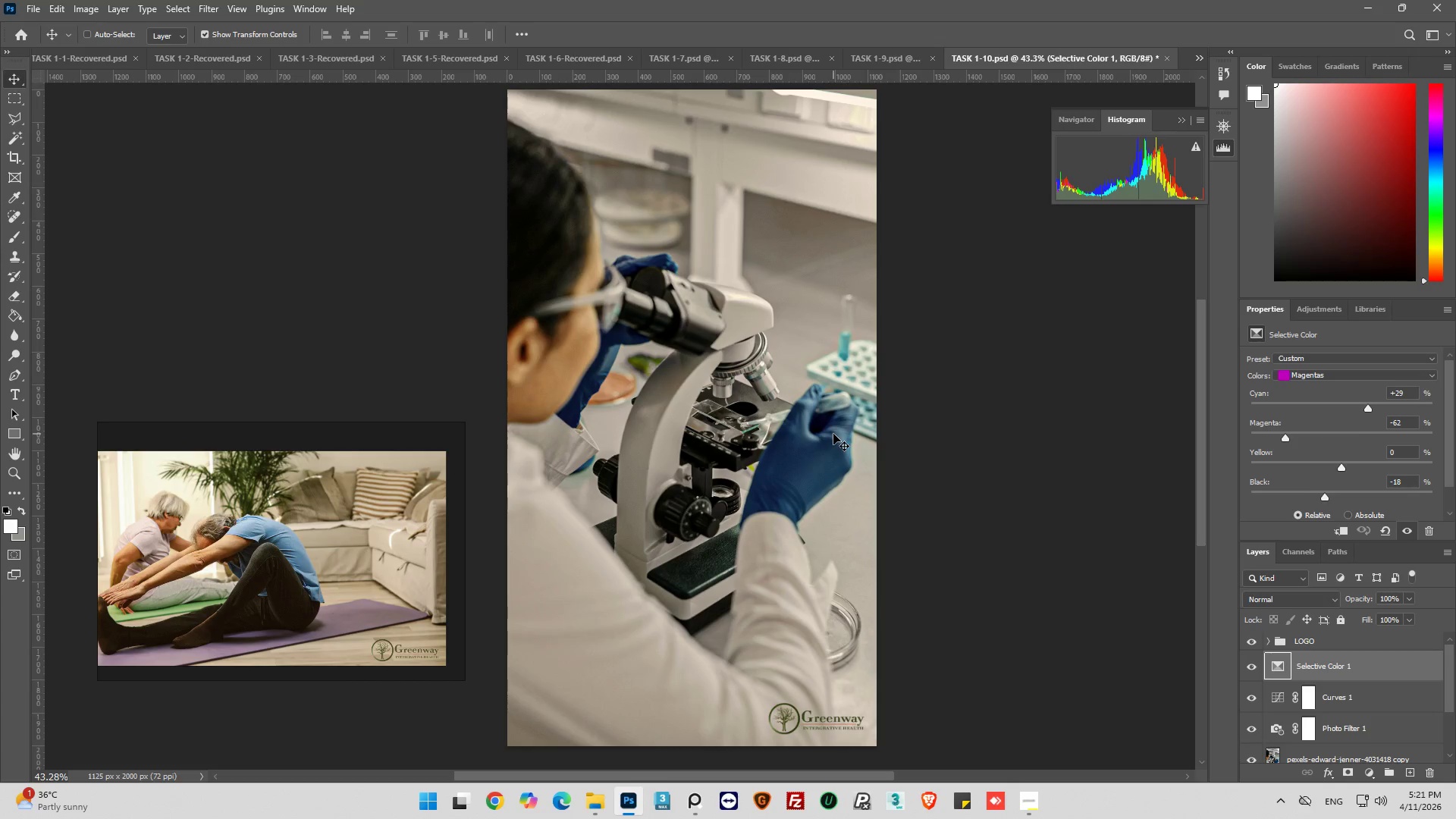 
key(Control+S)
 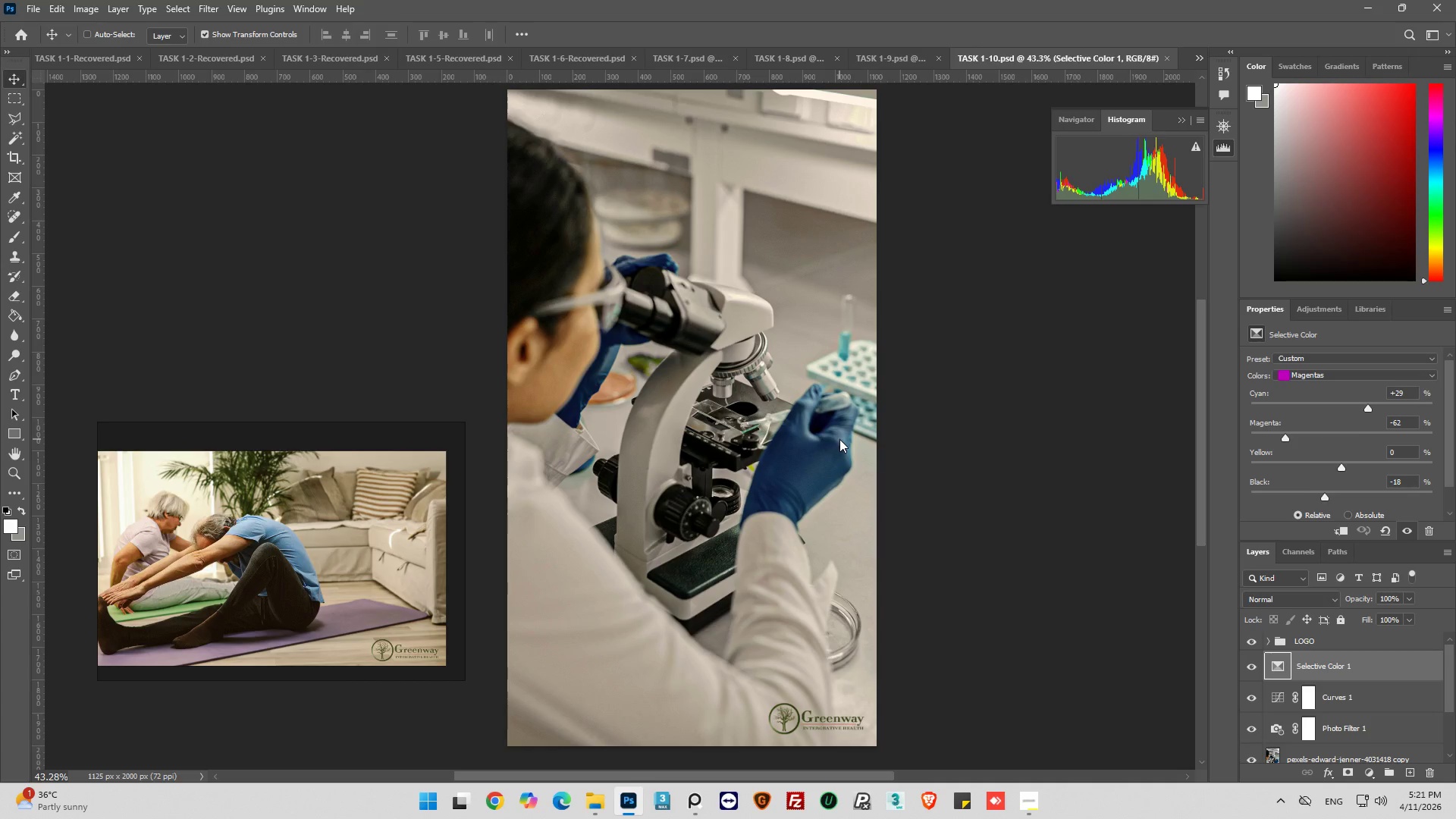 
scroll: coordinate [771, 381], scroll_direction: up, amount: 2.0
 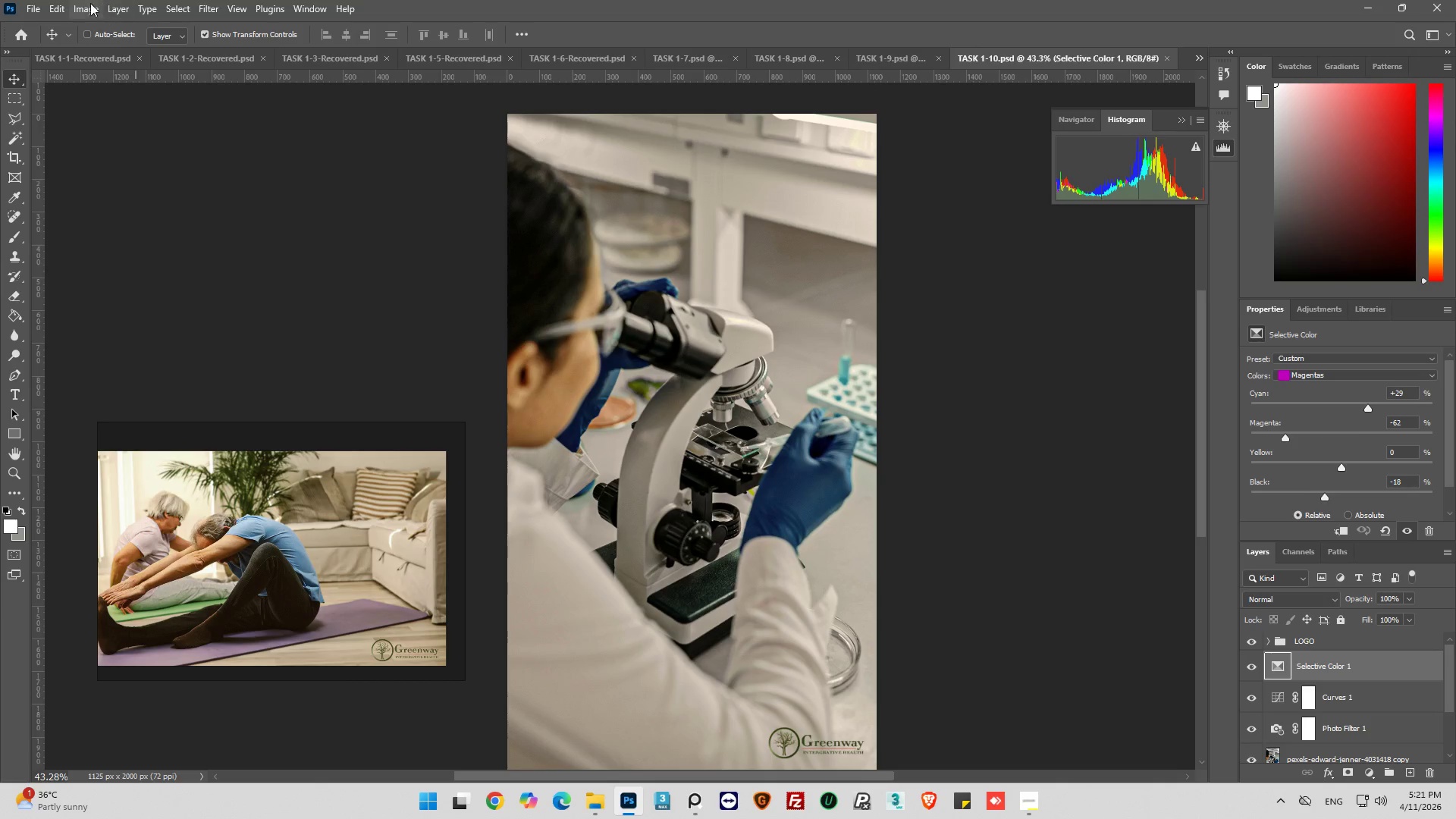 
left_click([37, 7])
 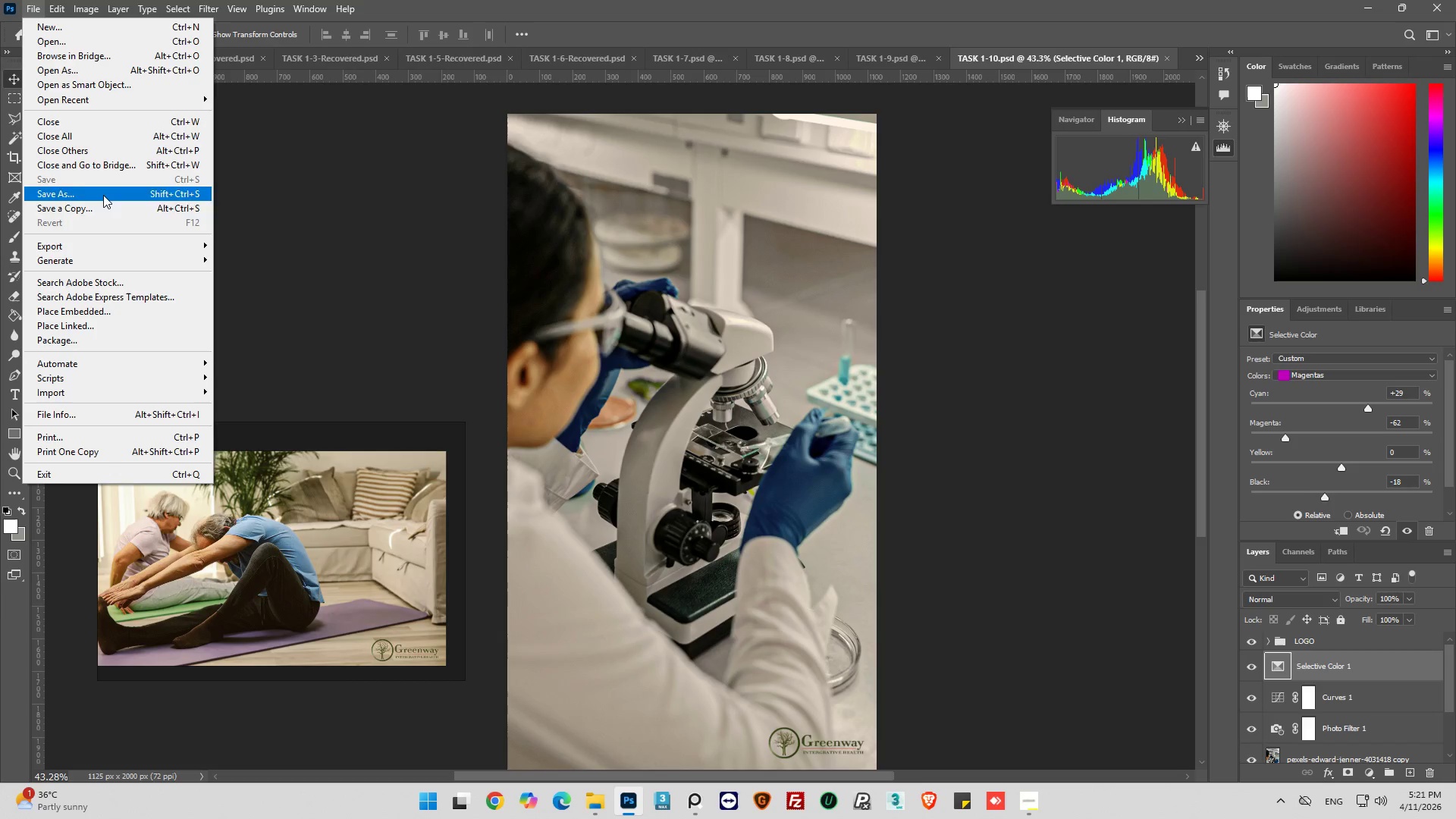 
mouse_move([130, 238])
 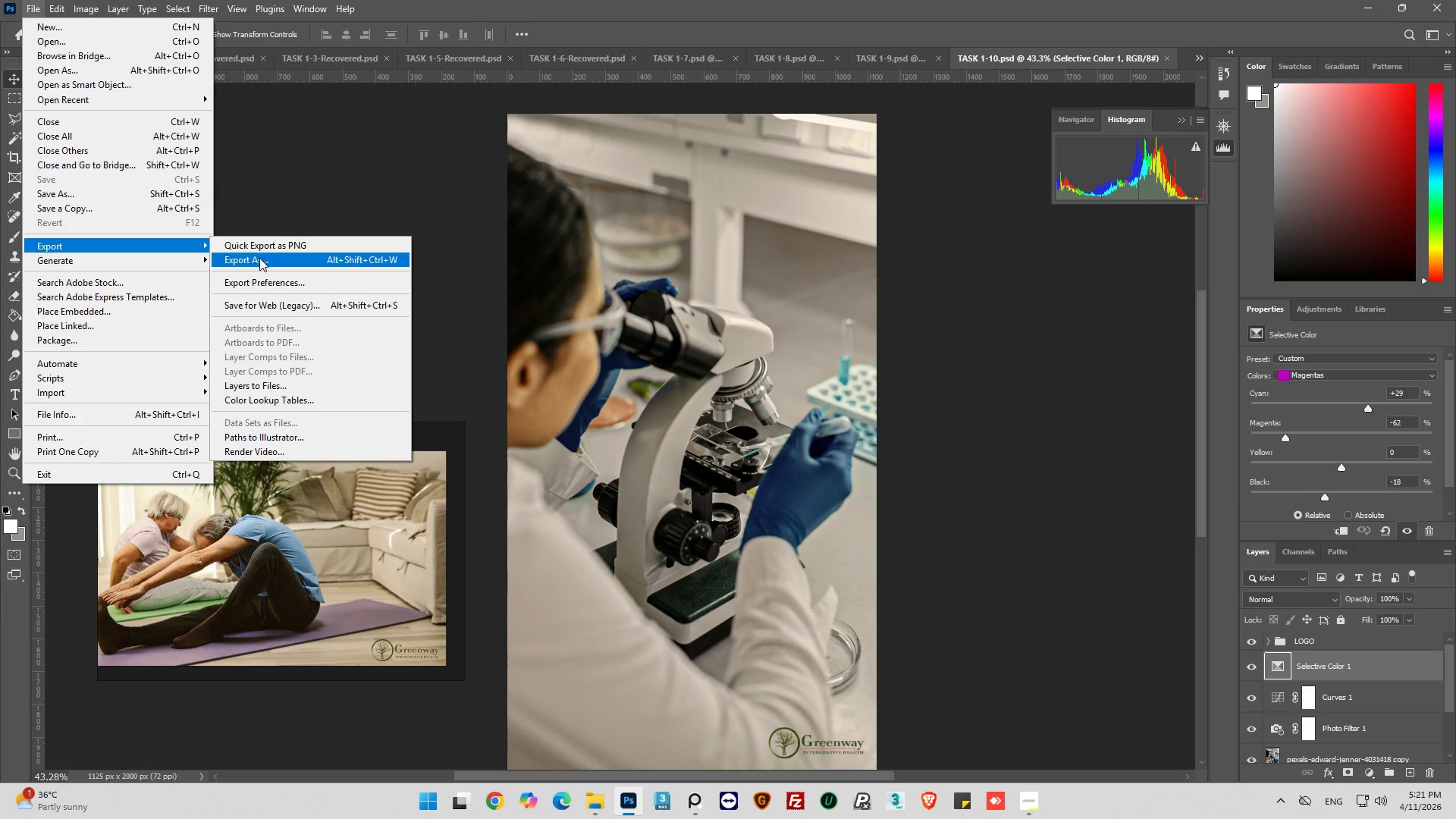 
left_click([260, 259])
 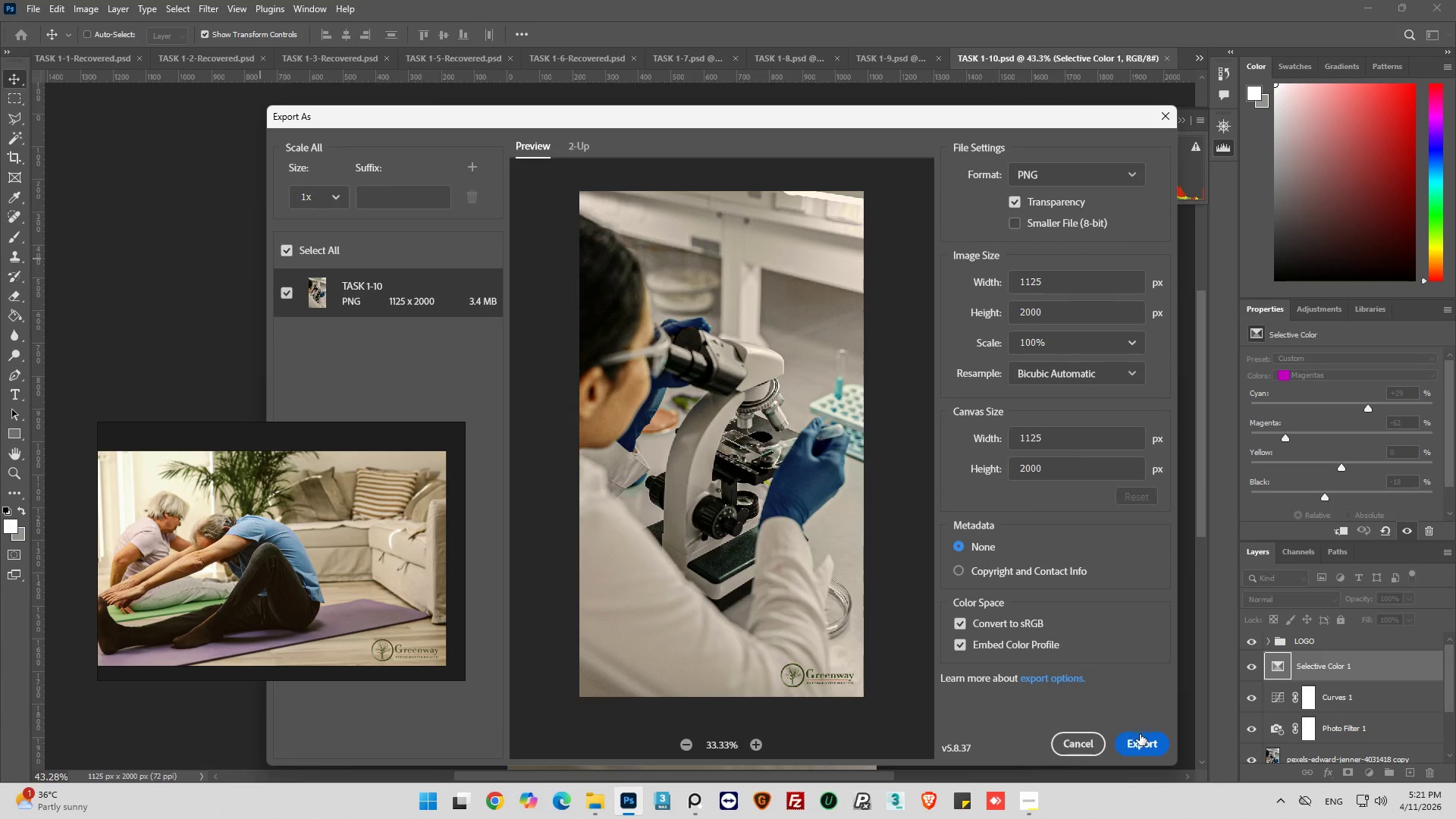 
left_click([1144, 742])
 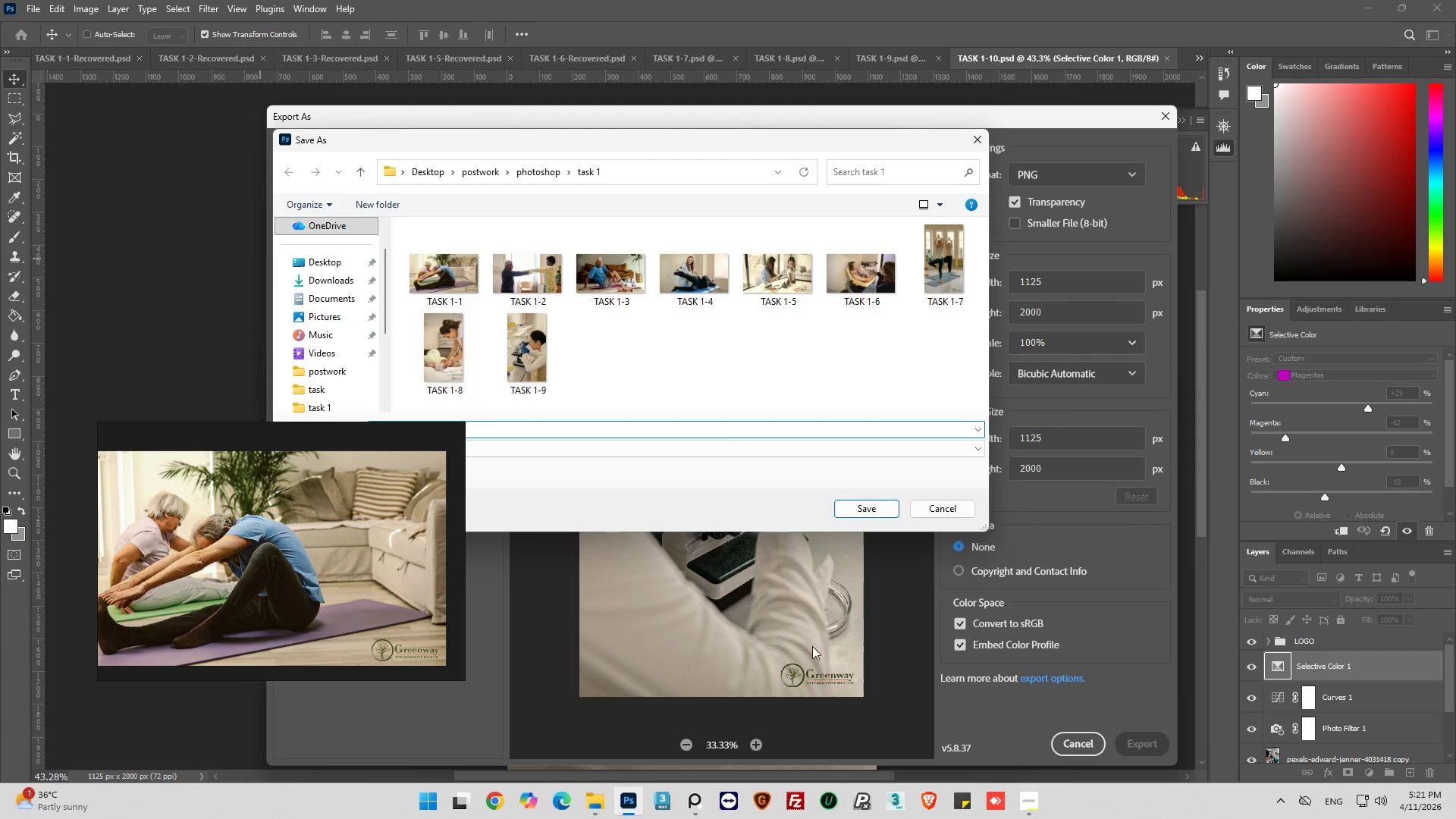 
left_click_drag(start_coordinate=[315, 434], to_coordinate=[306, 549])
 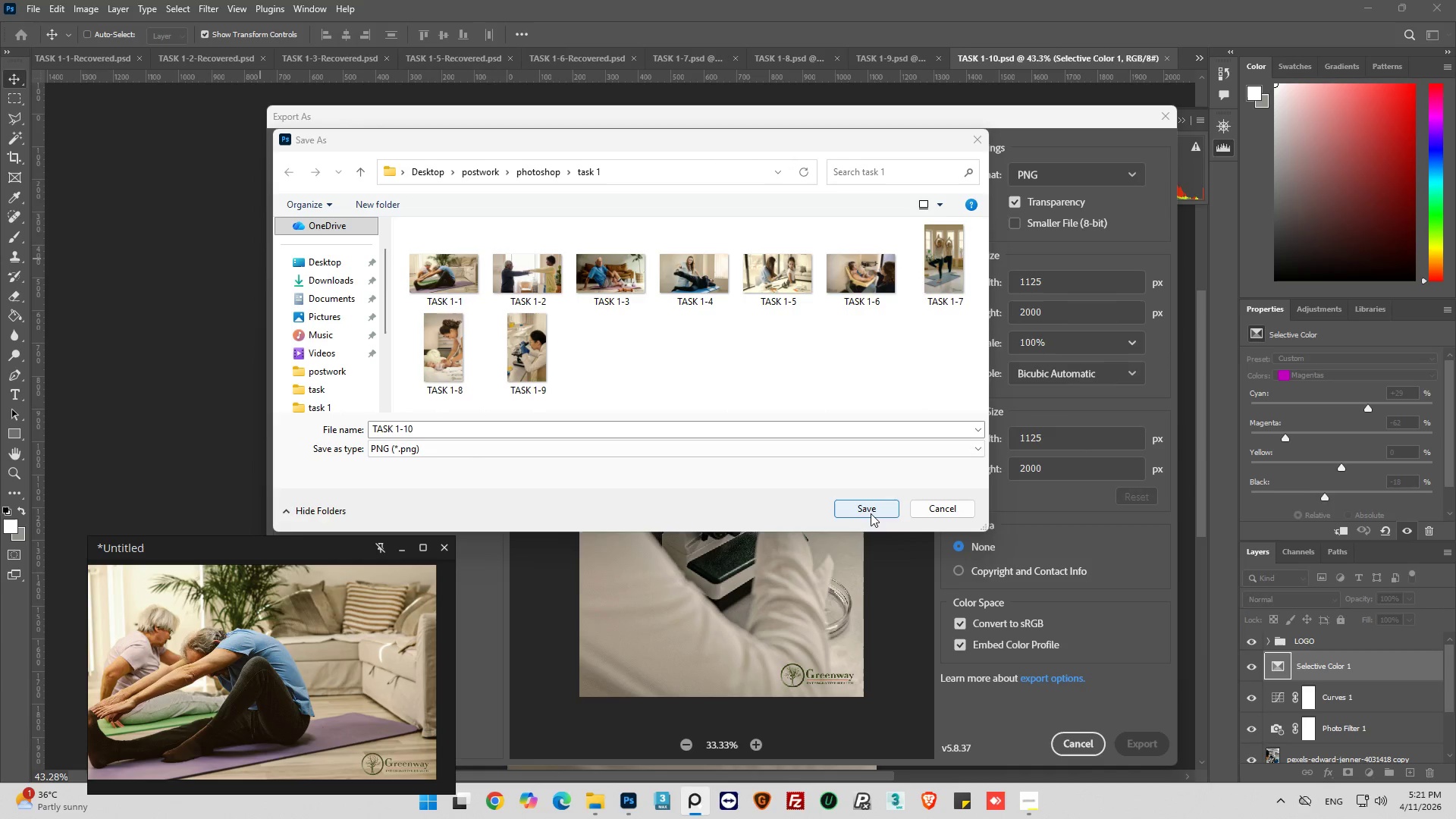 
left_click([873, 509])
 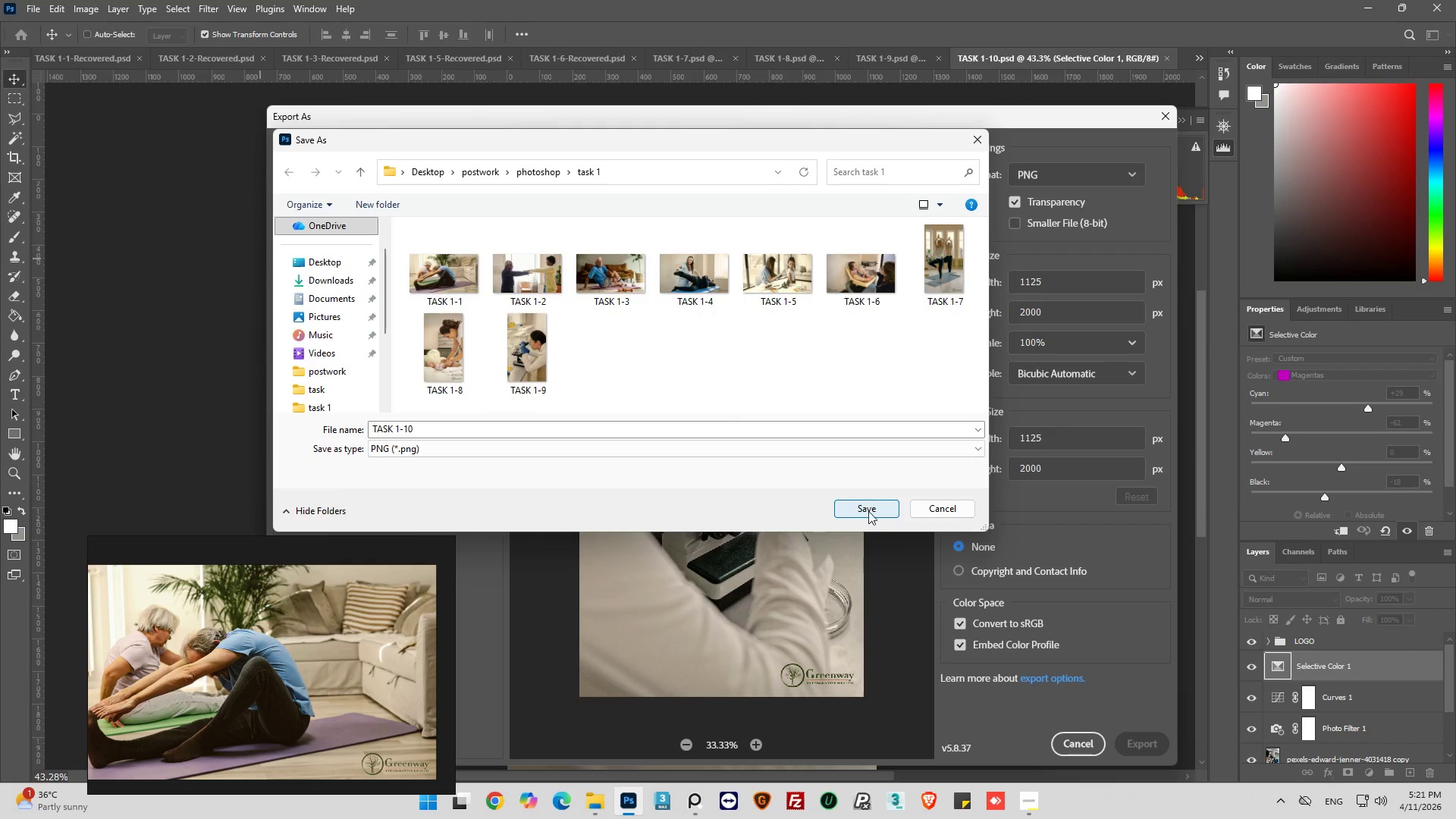 
left_click([870, 512])
 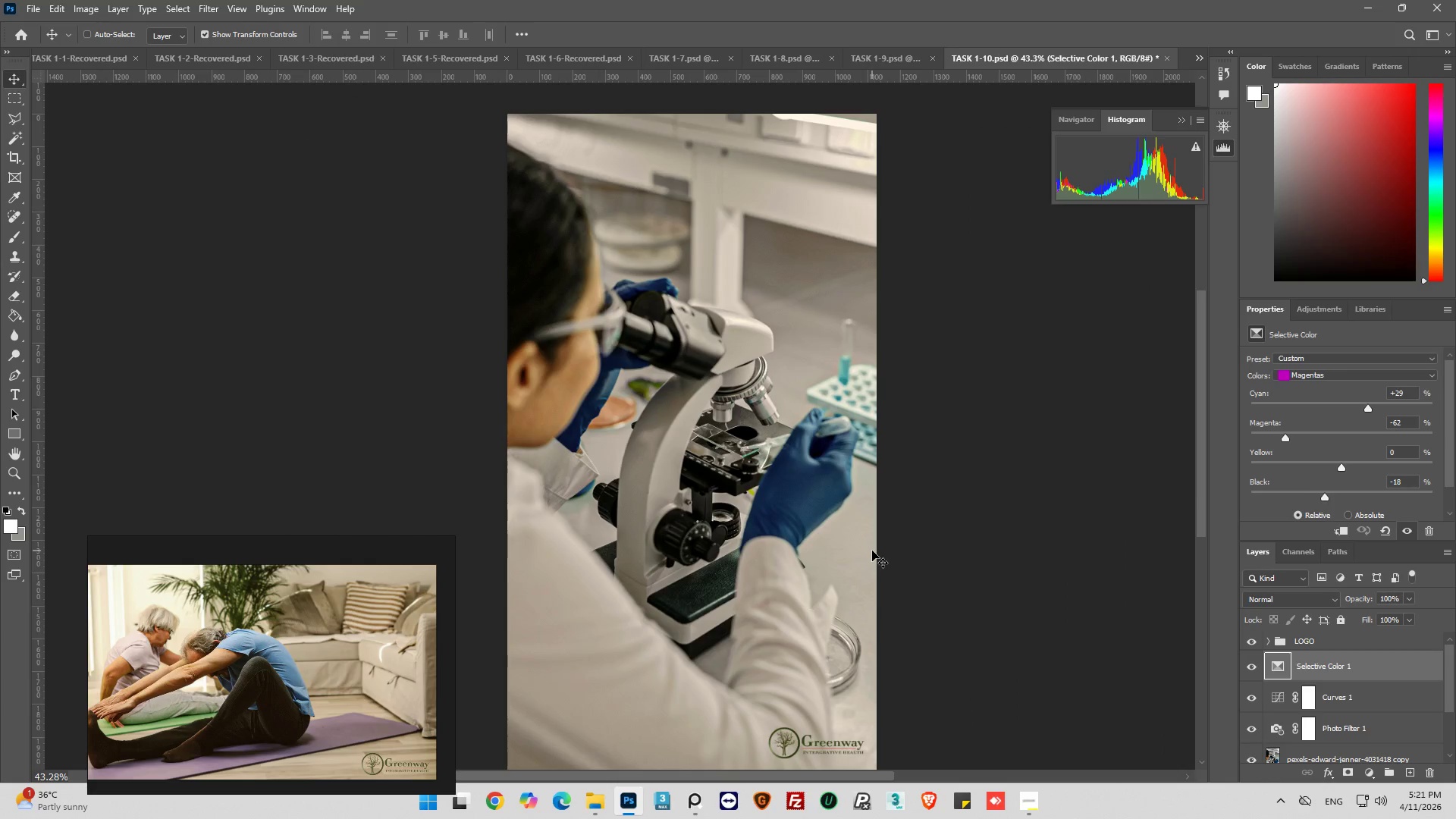 
key(Control+ControlLeft)
 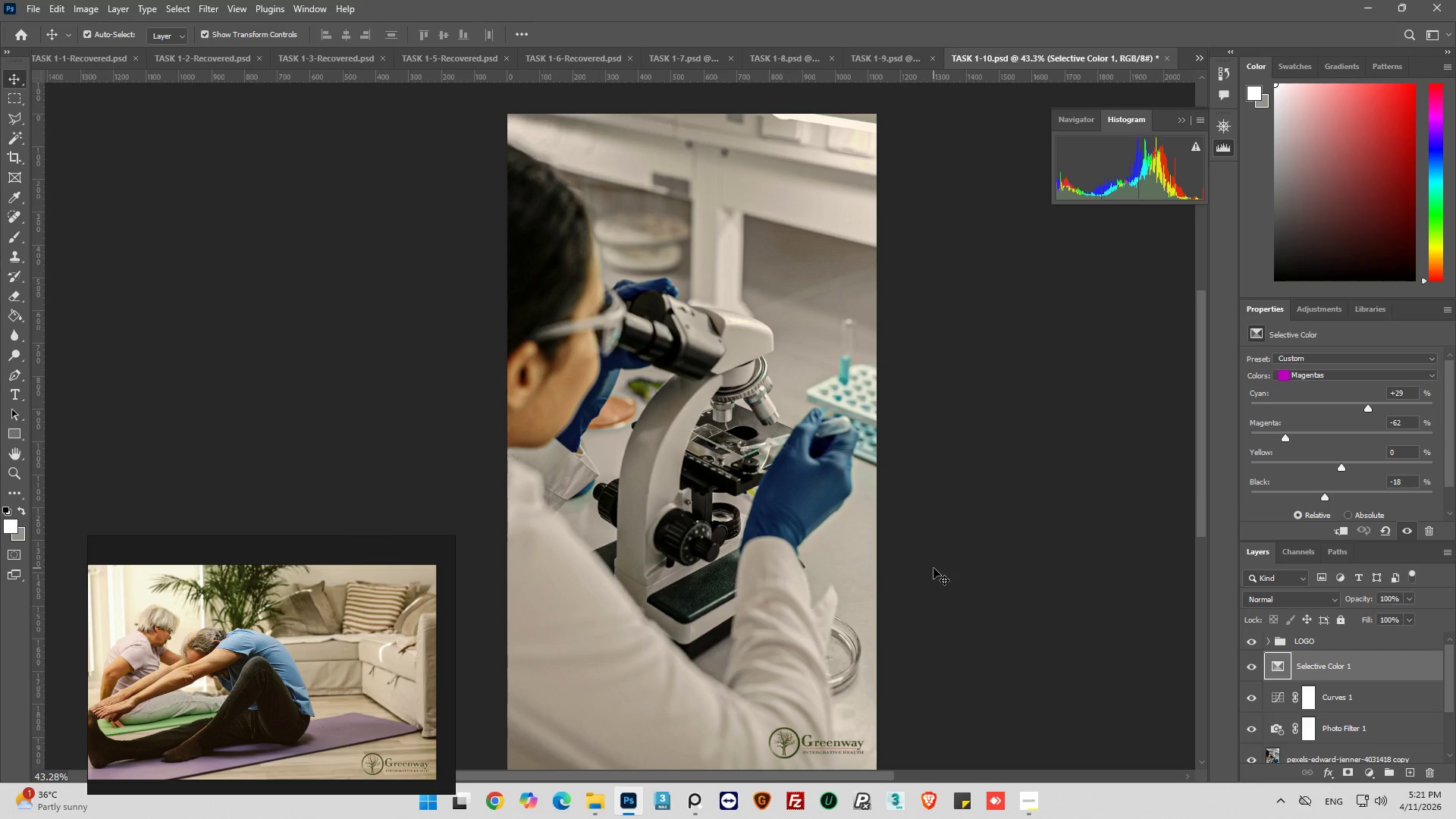 